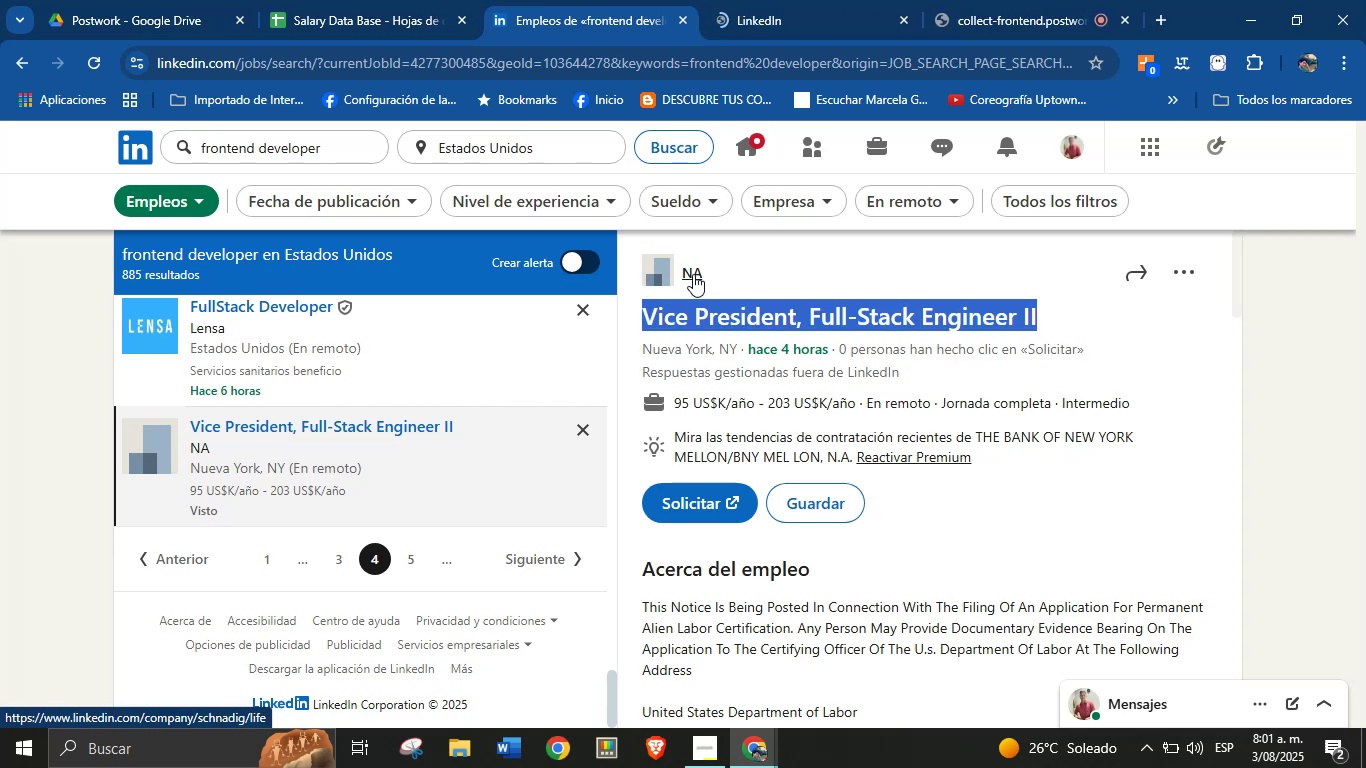 
left_click_drag(start_coordinate=[723, 270], to_coordinate=[682, 277])
 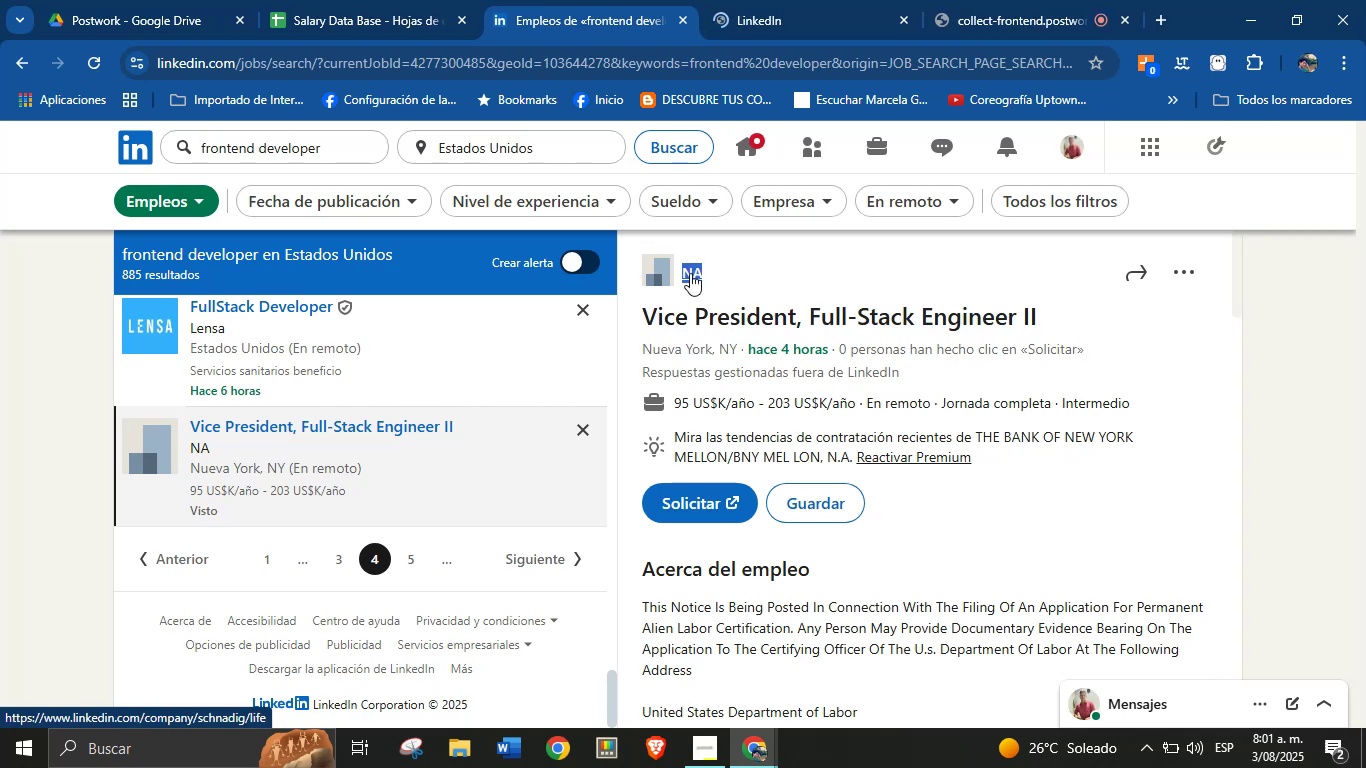 
key(Alt+AltLeft)
 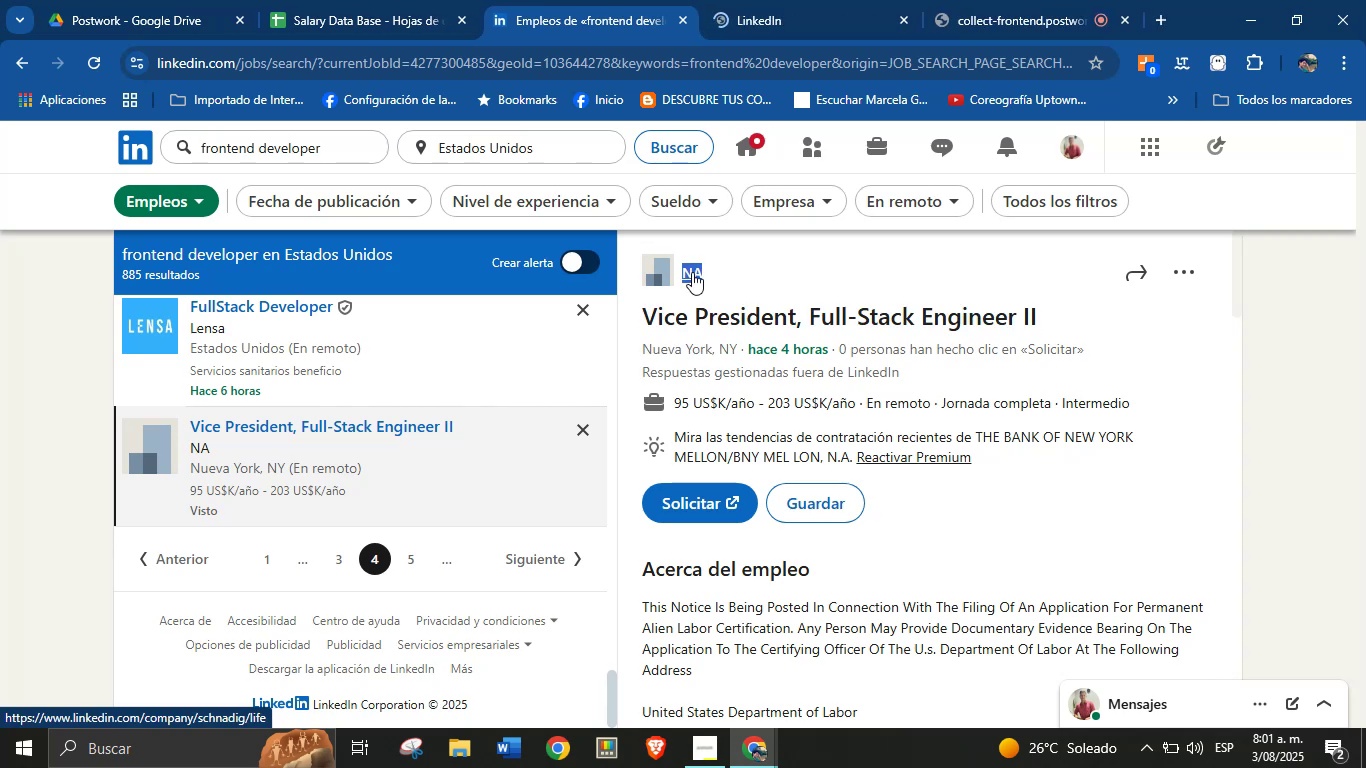 
key(Alt+Control+ControlLeft)
 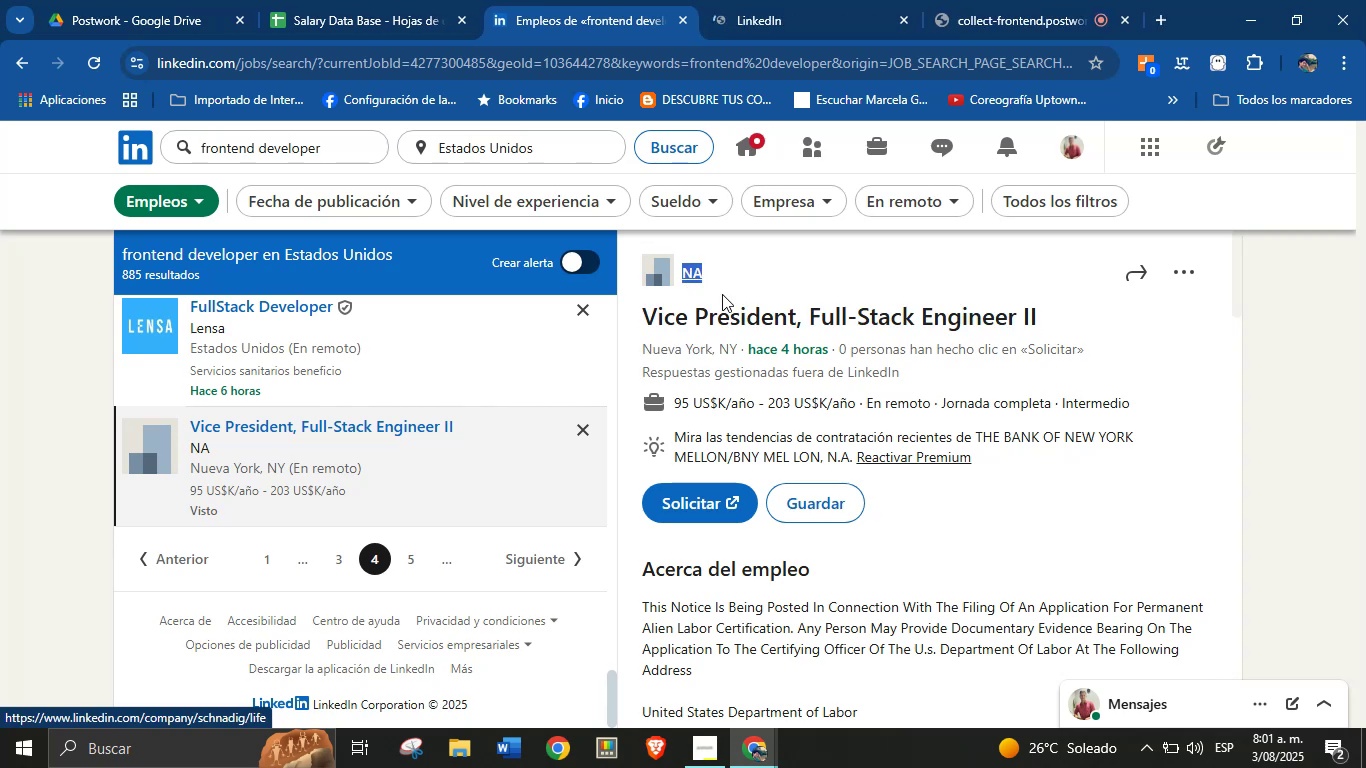 
key(Alt+Control+C)
 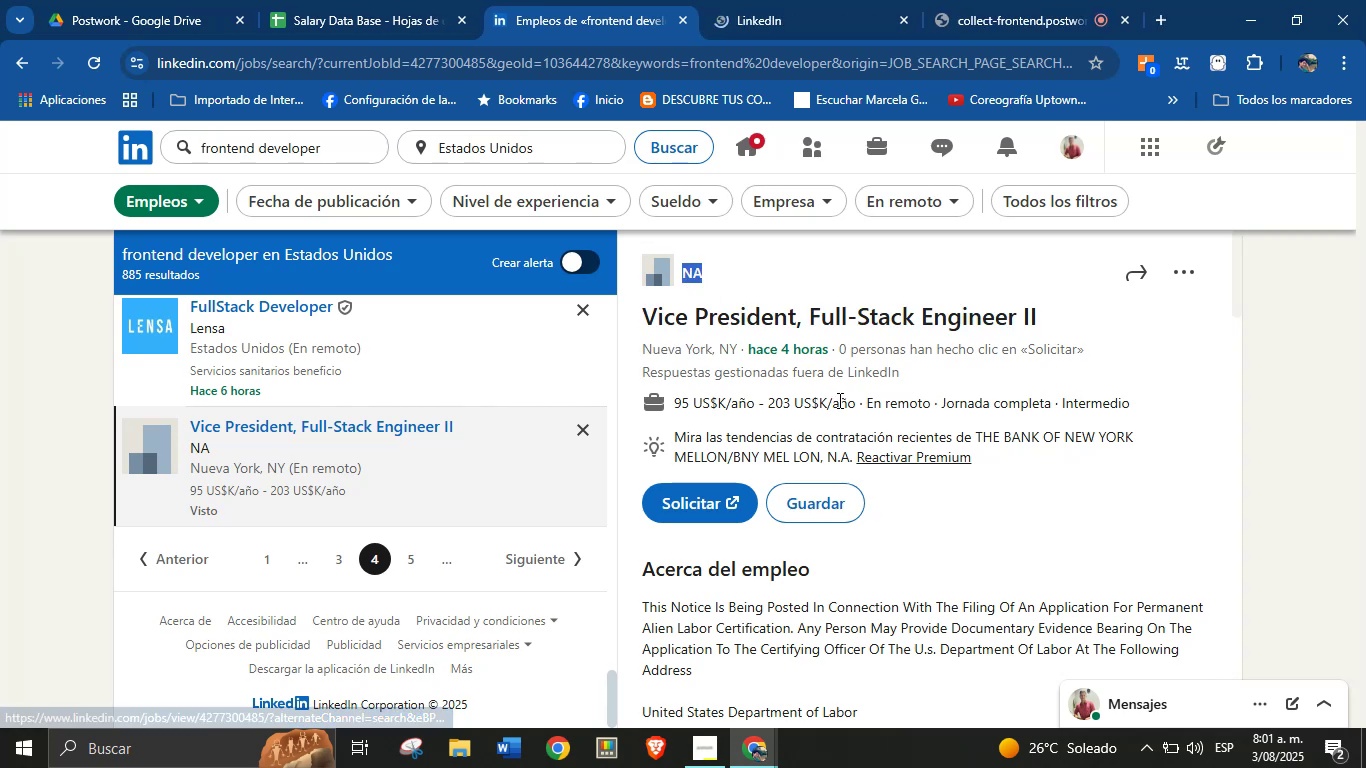 
left_click_drag(start_coordinate=[854, 402], to_coordinate=[676, 398])
 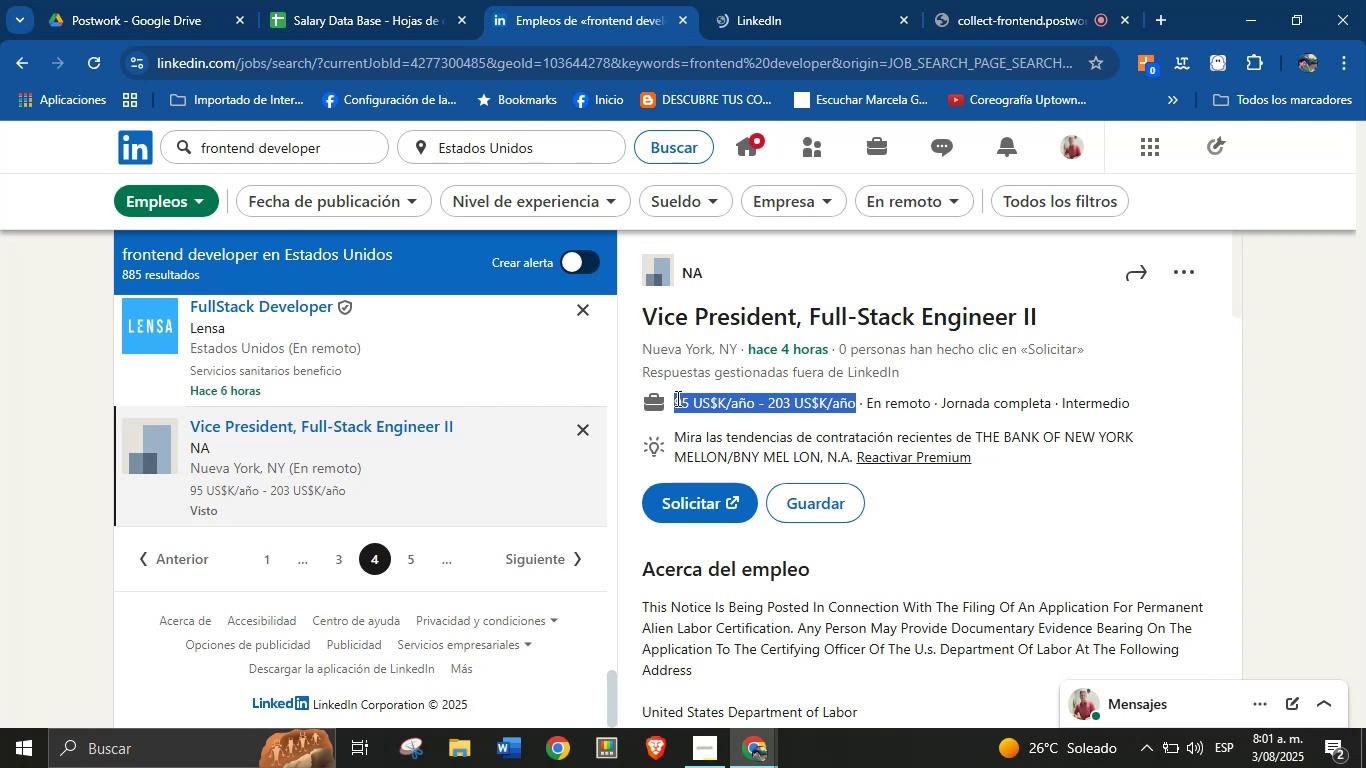 
key(Alt+AltLeft)
 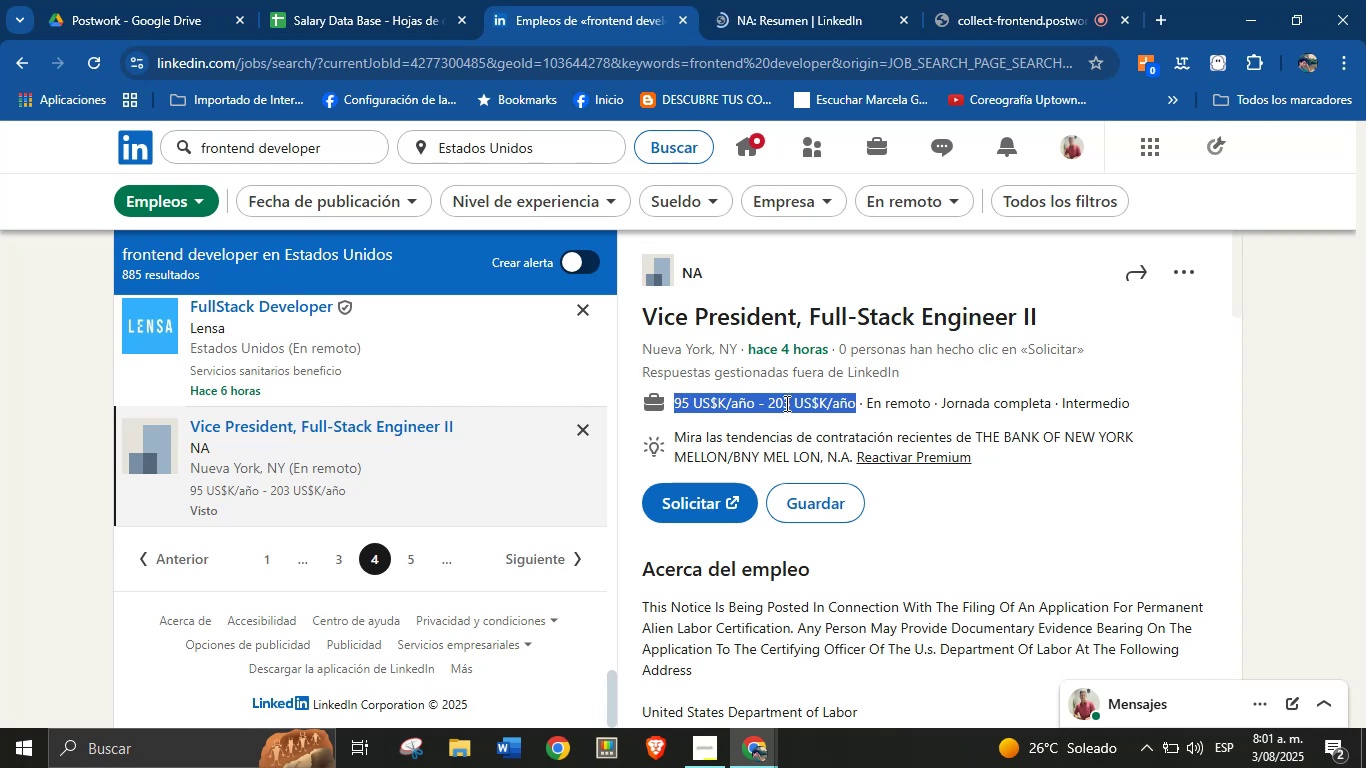 
key(Alt+Control+ControlLeft)
 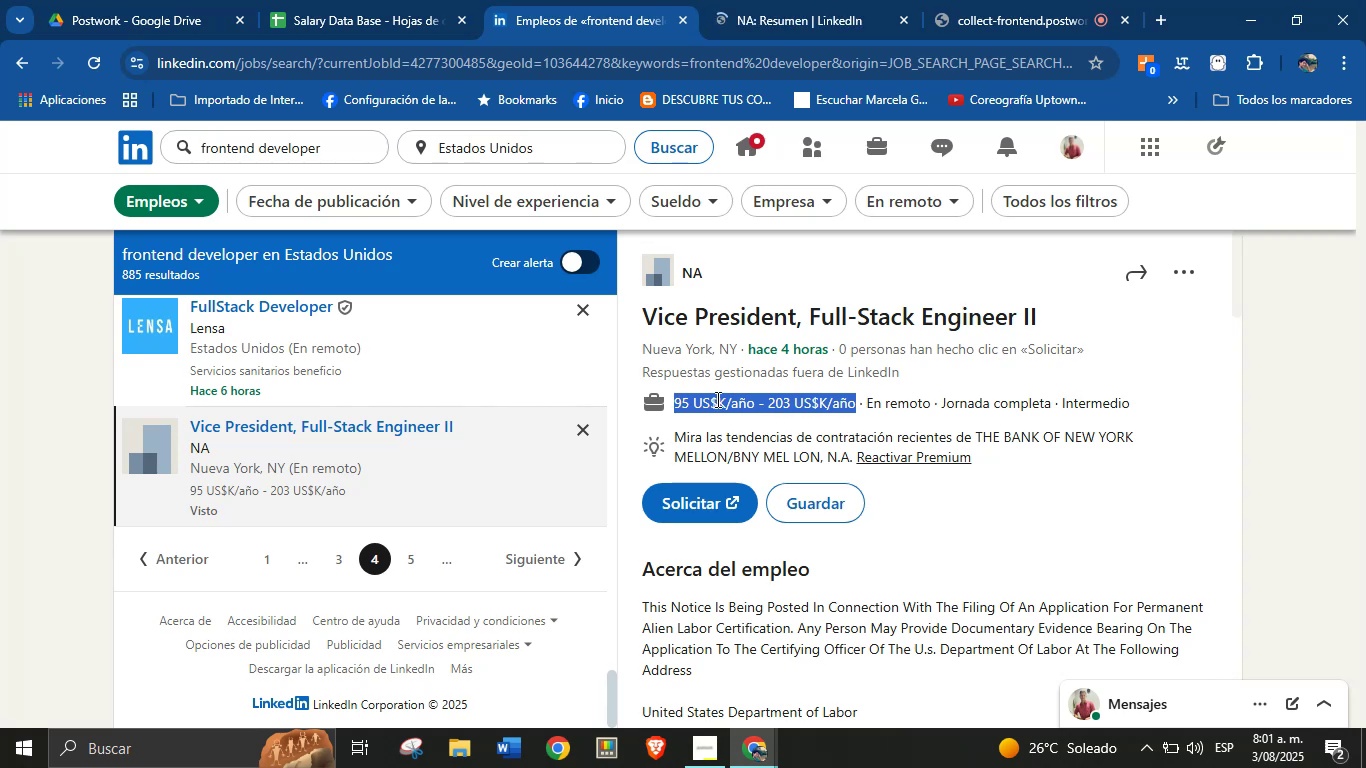 
key(Alt+Control+C)
 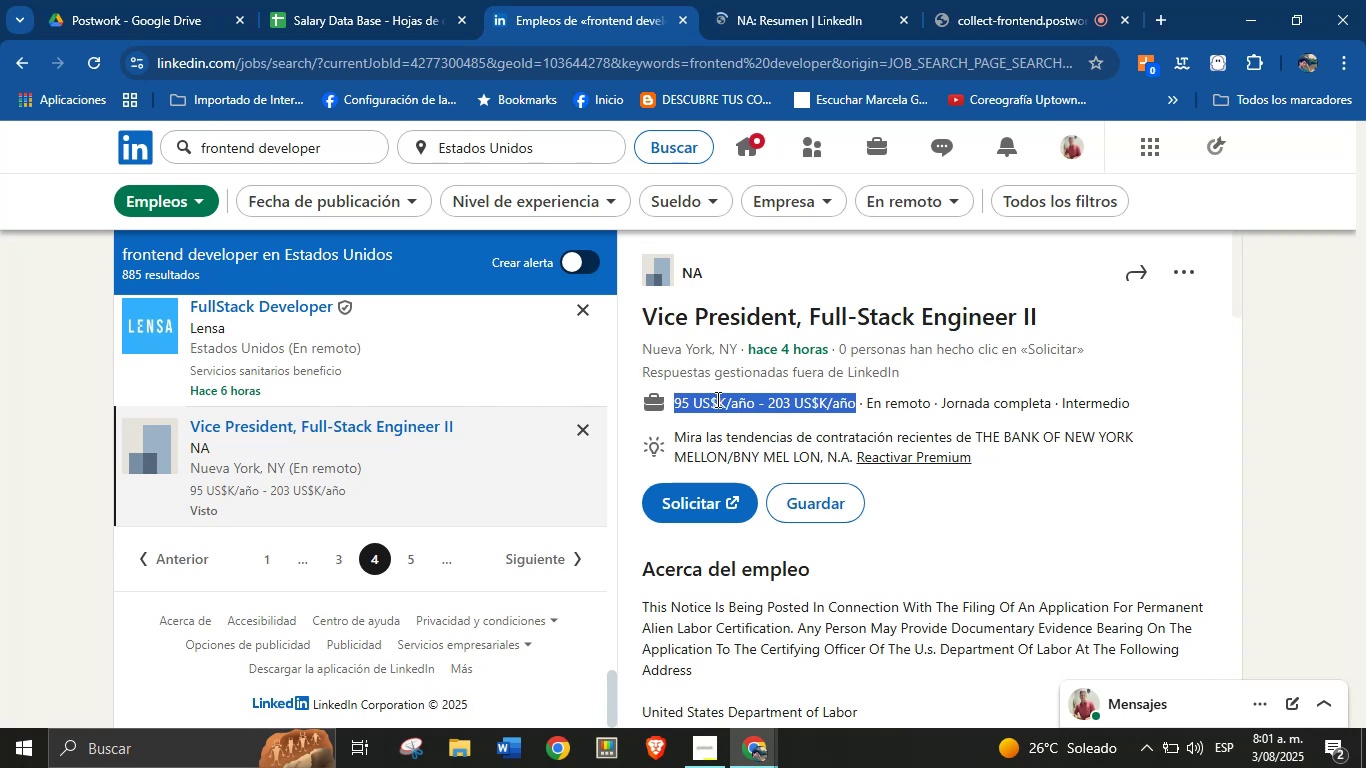 
scroll: coordinate [901, 442], scroll_direction: down, amount: 2.0
 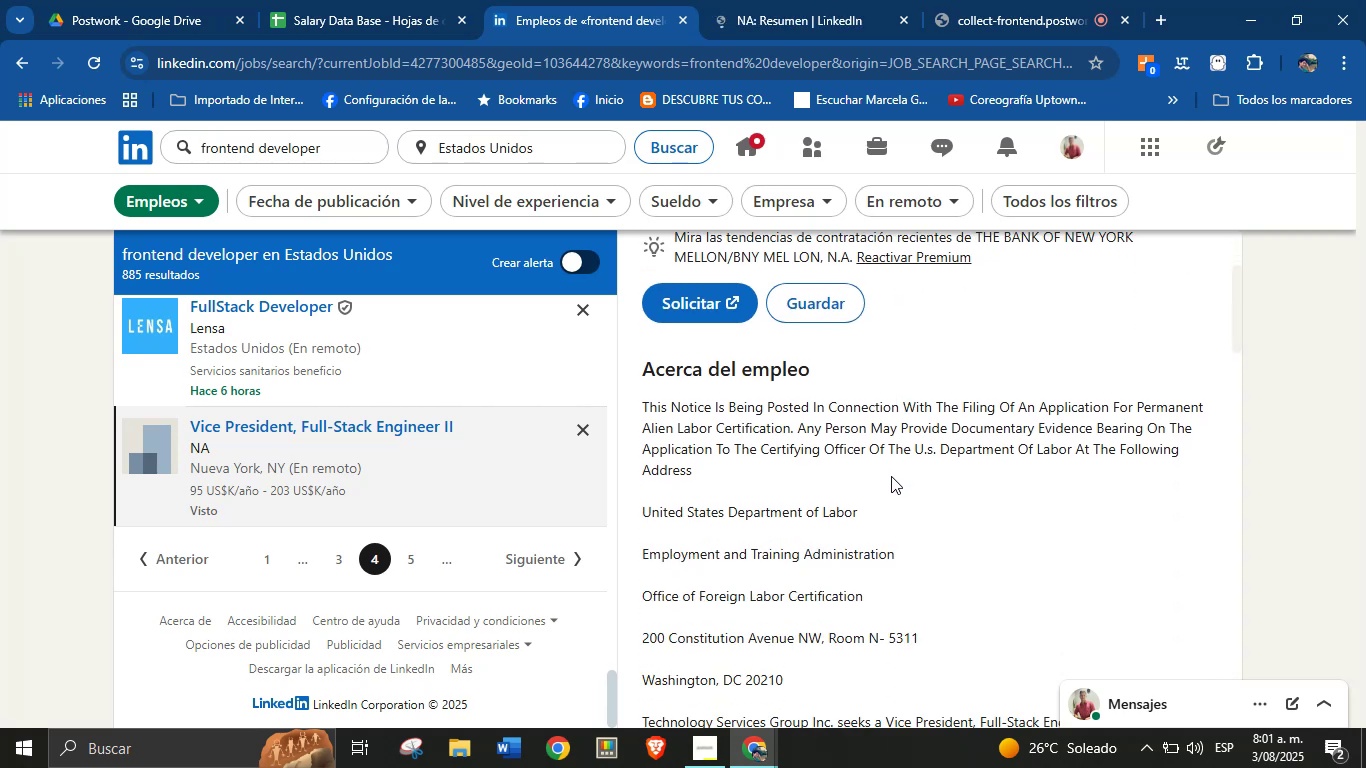 
scroll: coordinate [821, 448], scroll_direction: up, amount: 2.0
 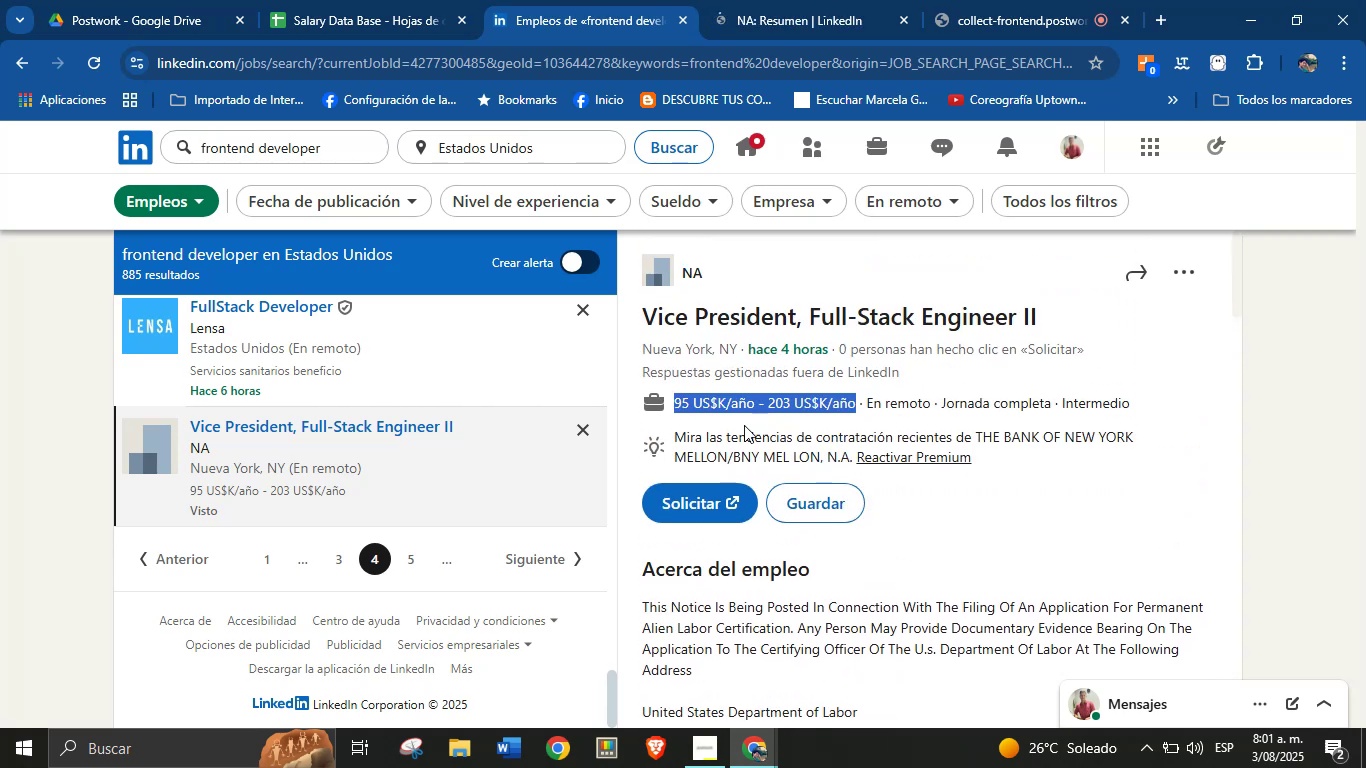 
scroll: coordinate [912, 496], scroll_direction: down, amount: 3.0
 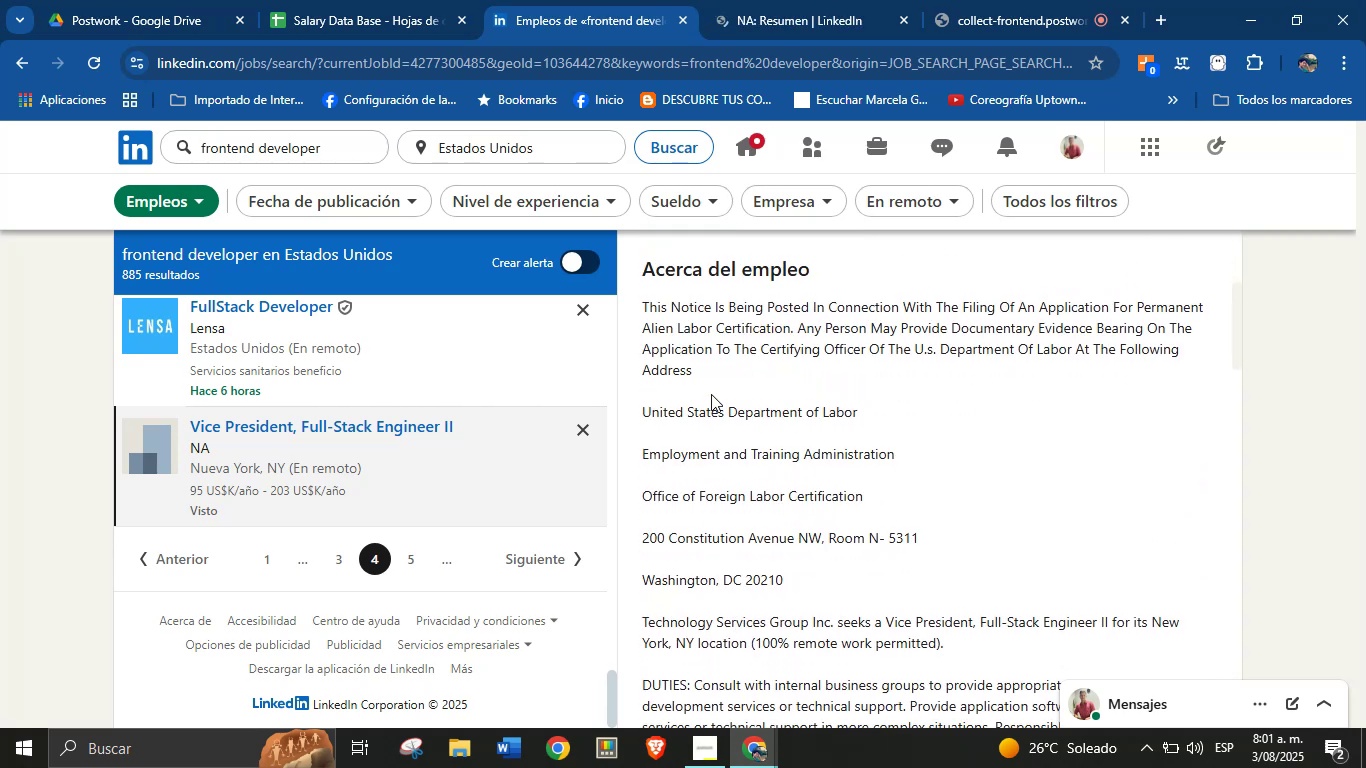 
left_click([757, 344])
 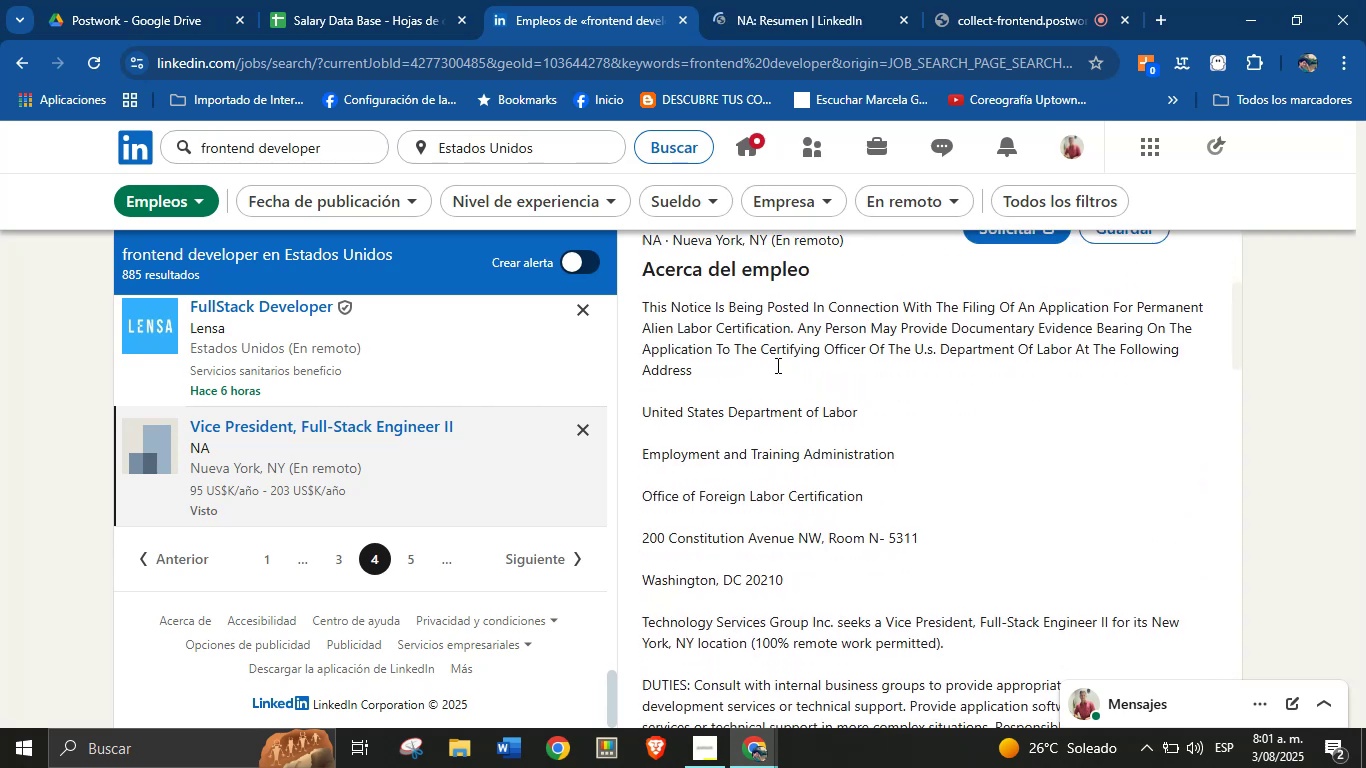 
scroll: coordinate [877, 497], scroll_direction: down, amount: 21.0
 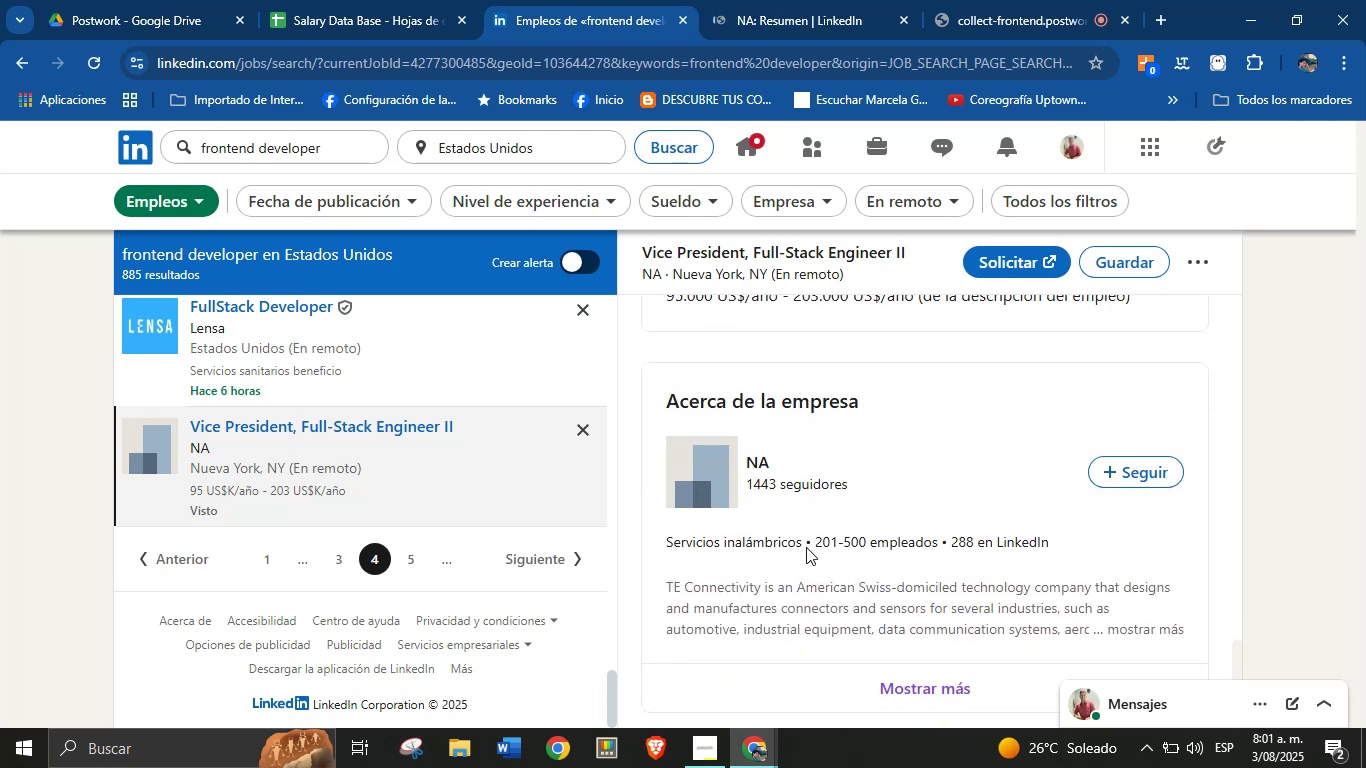 
left_click_drag(start_coordinate=[803, 547], to_coordinate=[663, 543])
 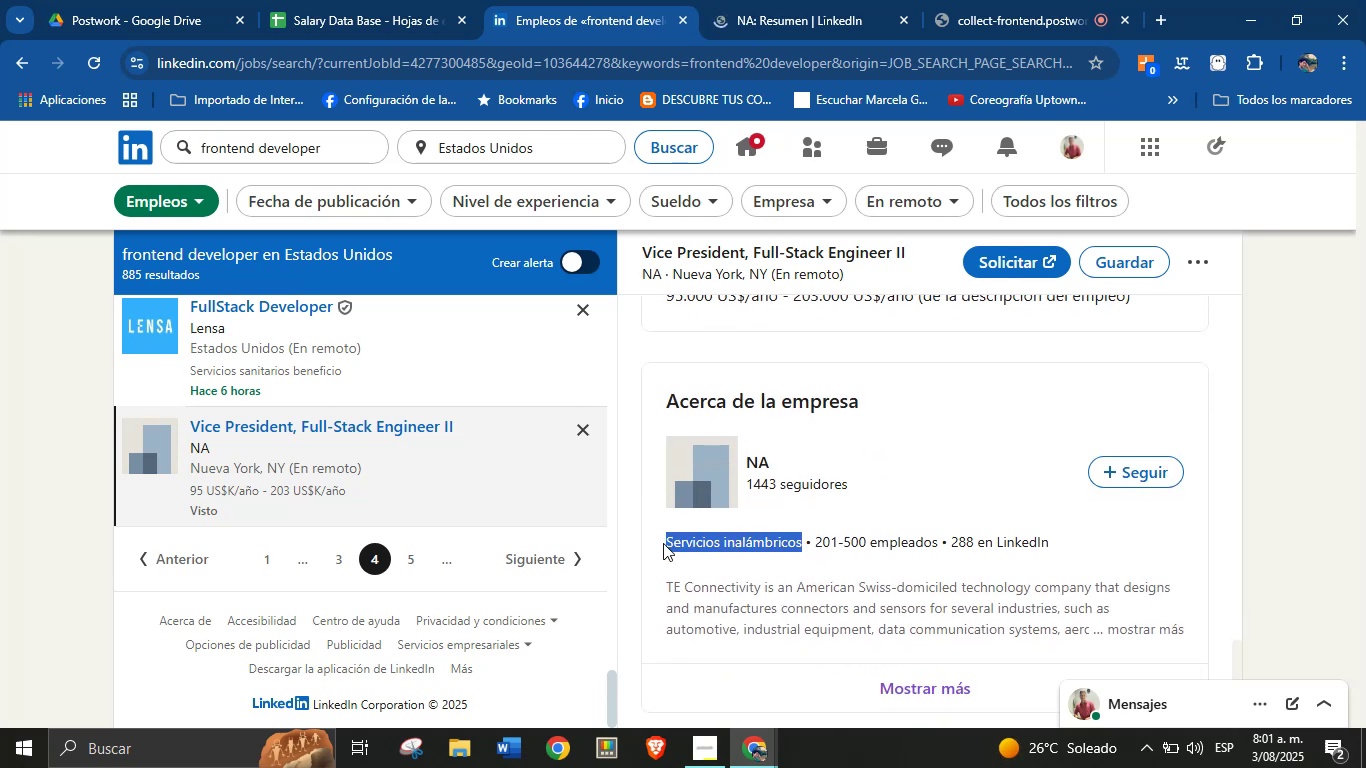 
key(Alt+AltLeft)
 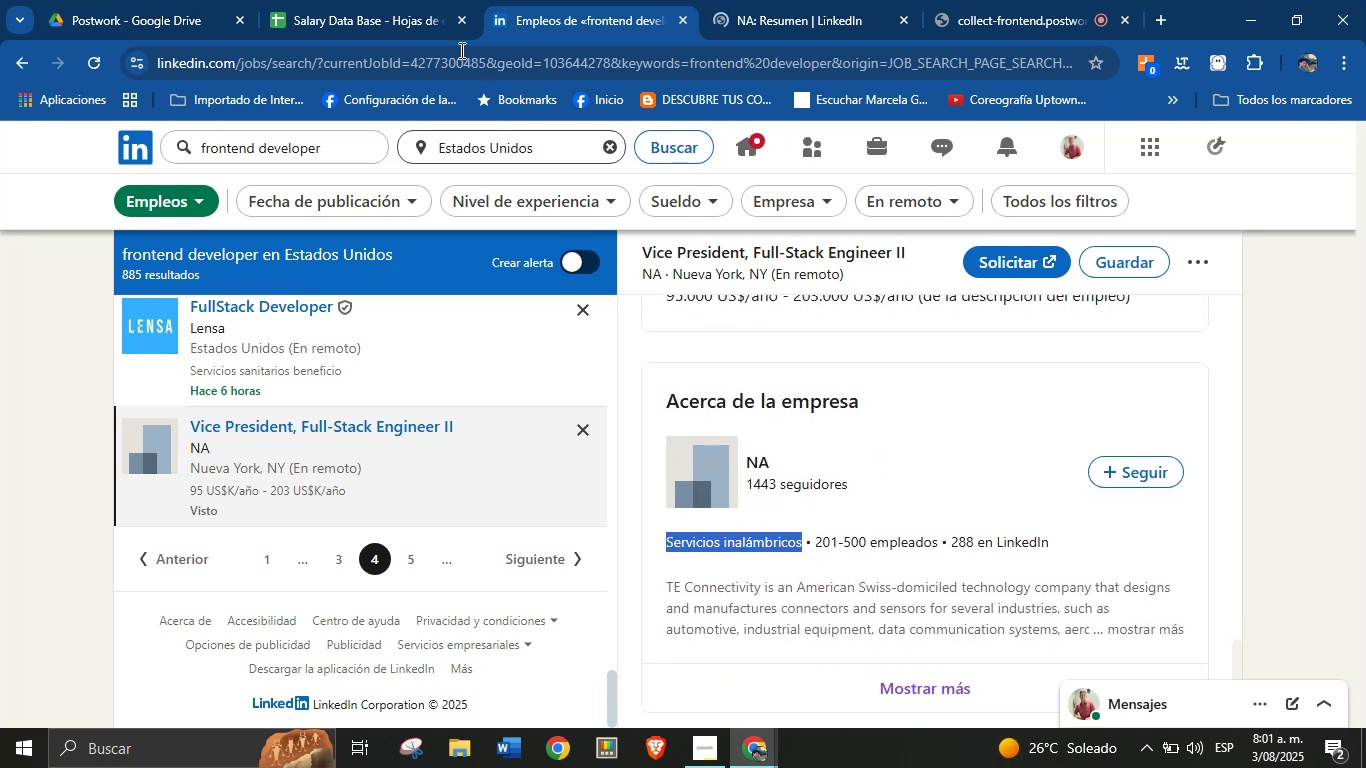 
key(Alt+Control+ControlLeft)
 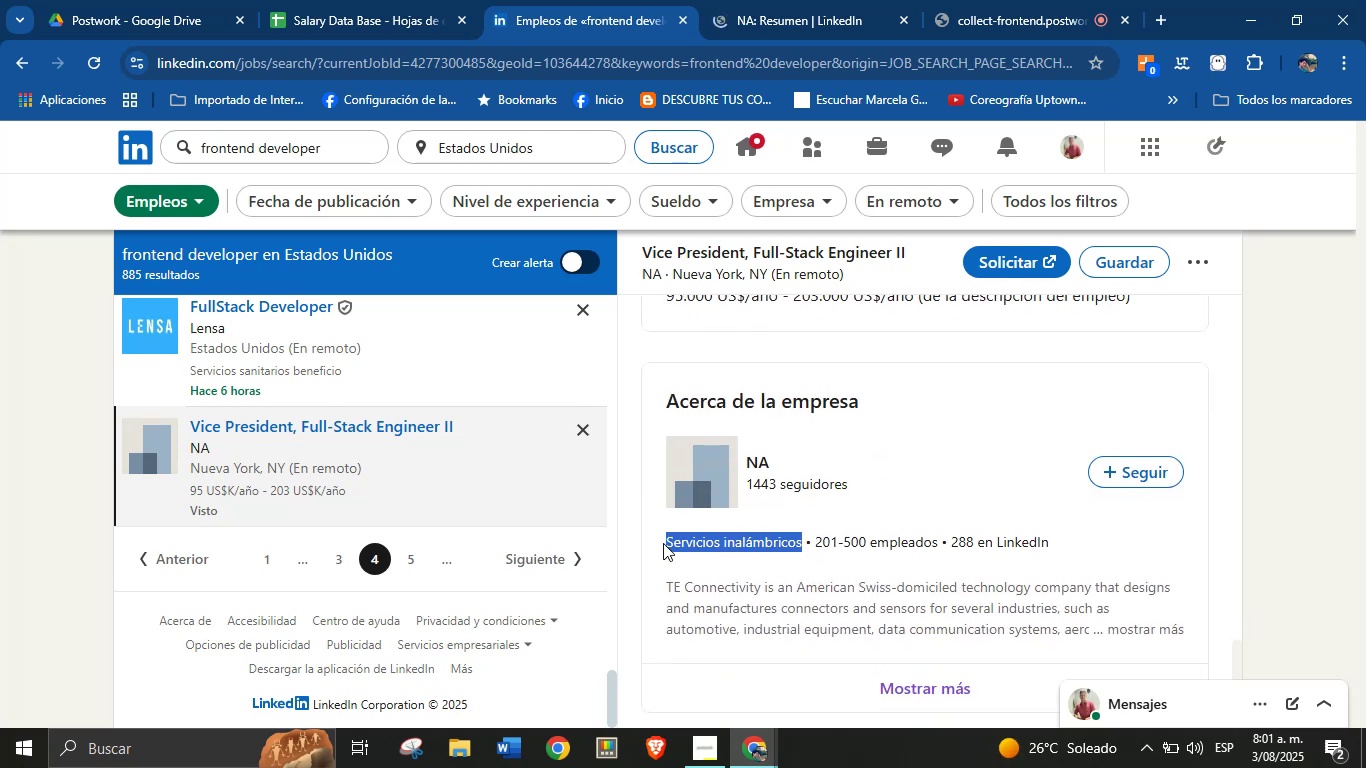 
key(Alt+Control+C)
 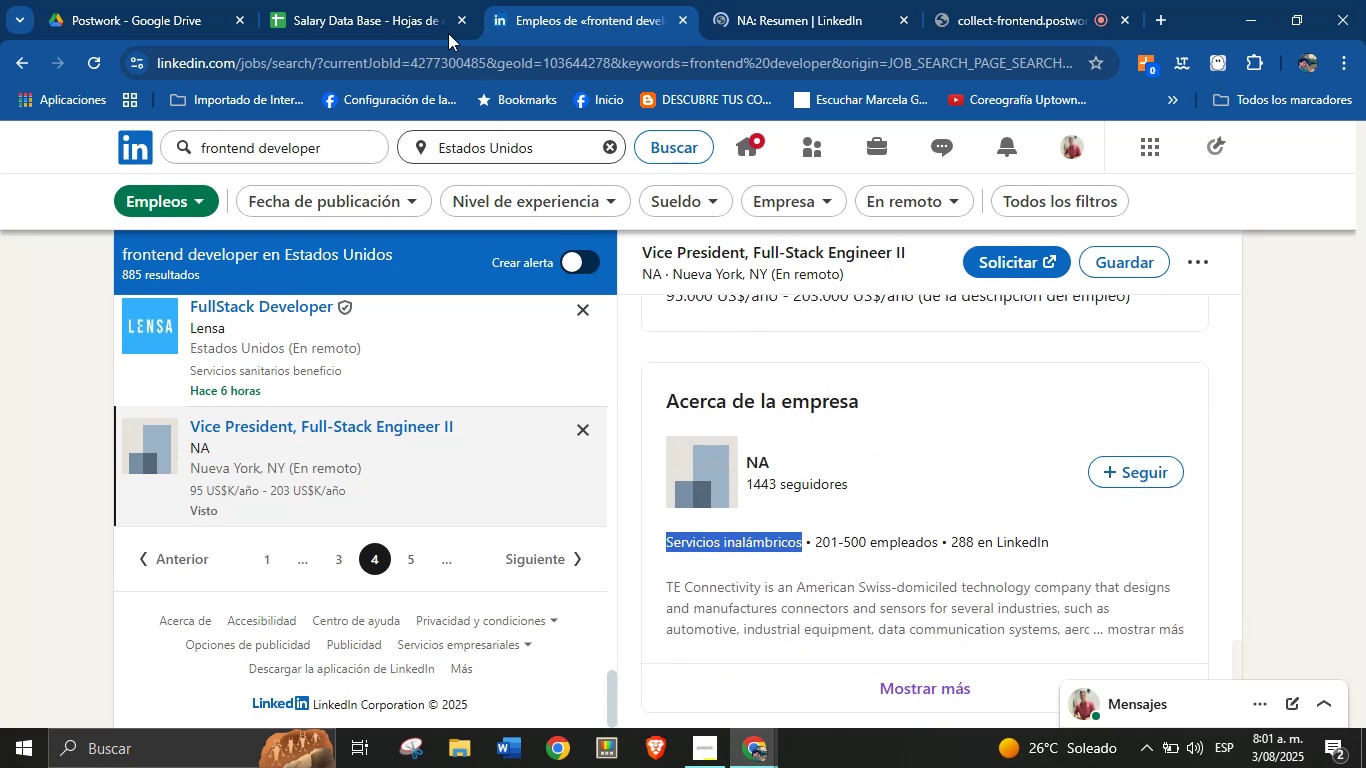 
left_click([389, 0])
 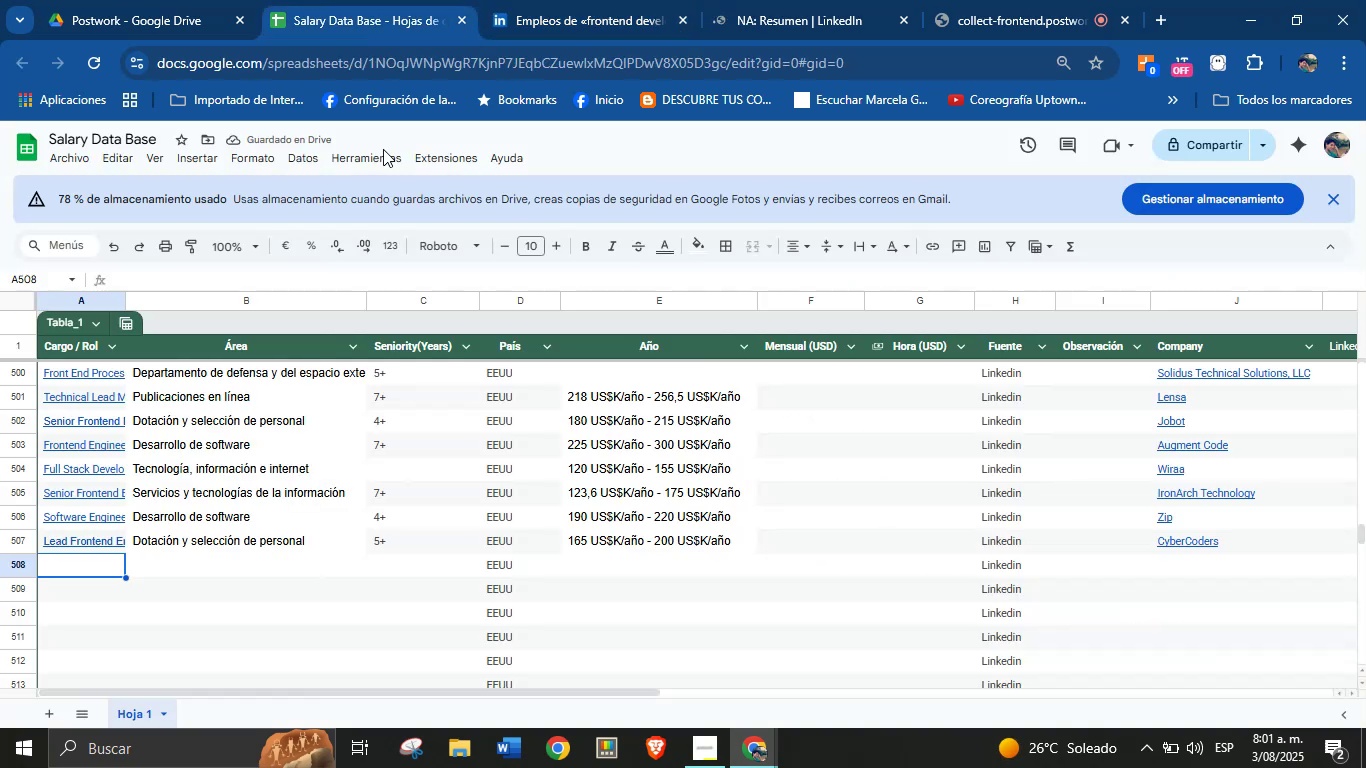 
key(Meta+MetaLeft)
 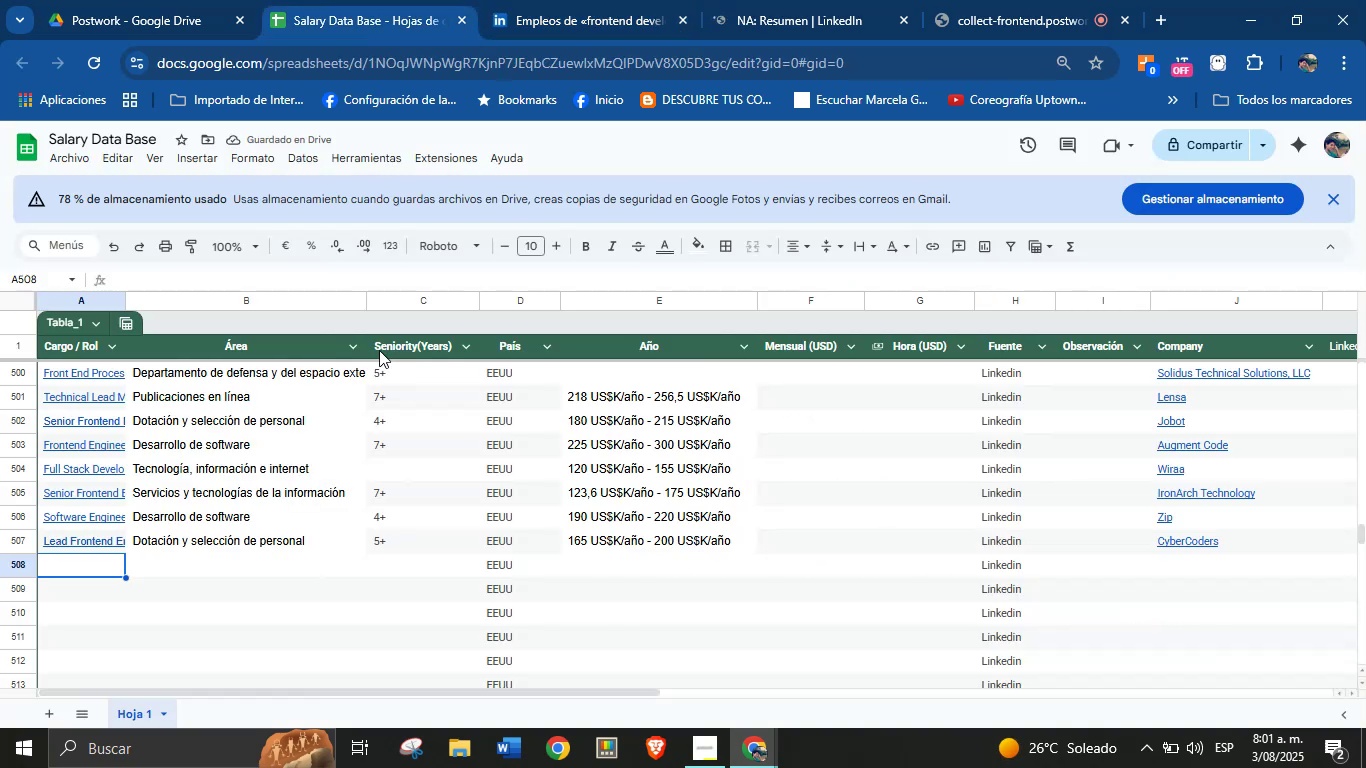 
key(Meta+MetaLeft)
 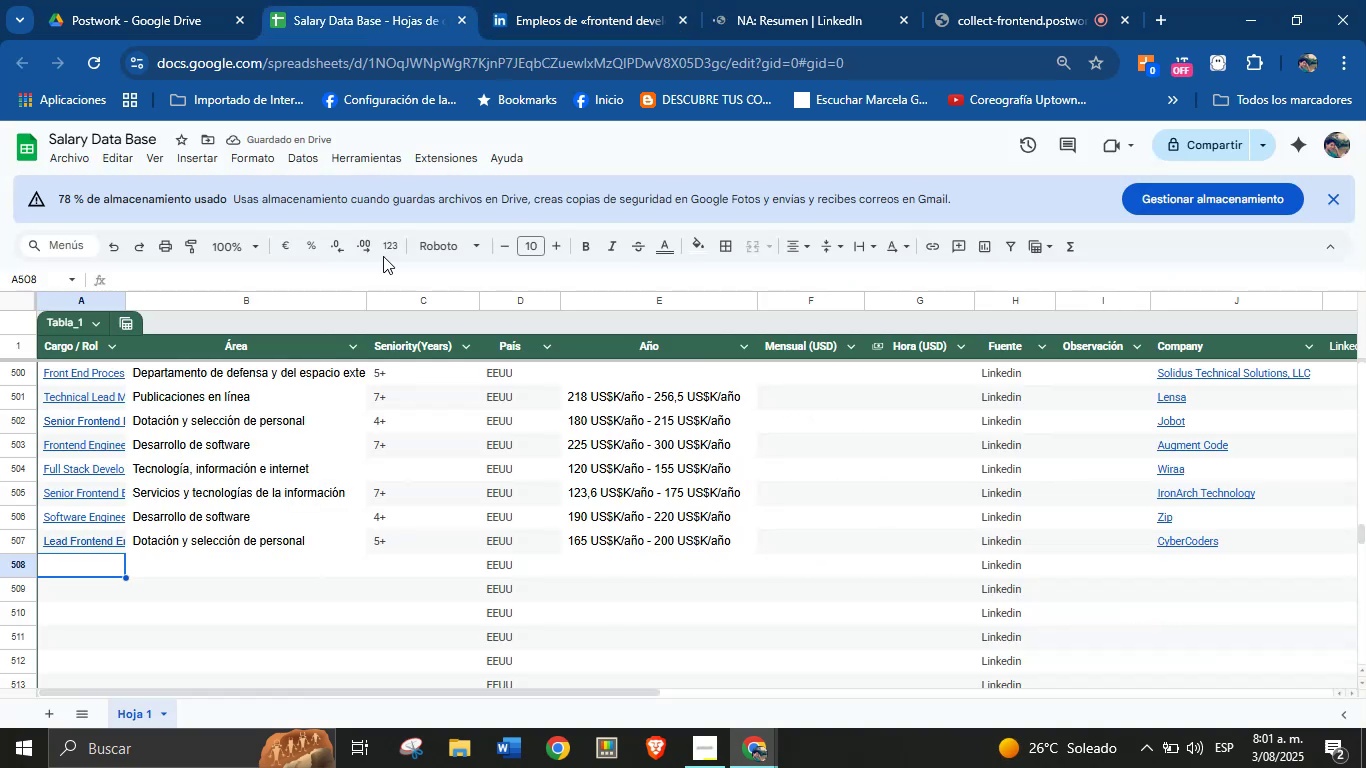 
key(Meta+V)
 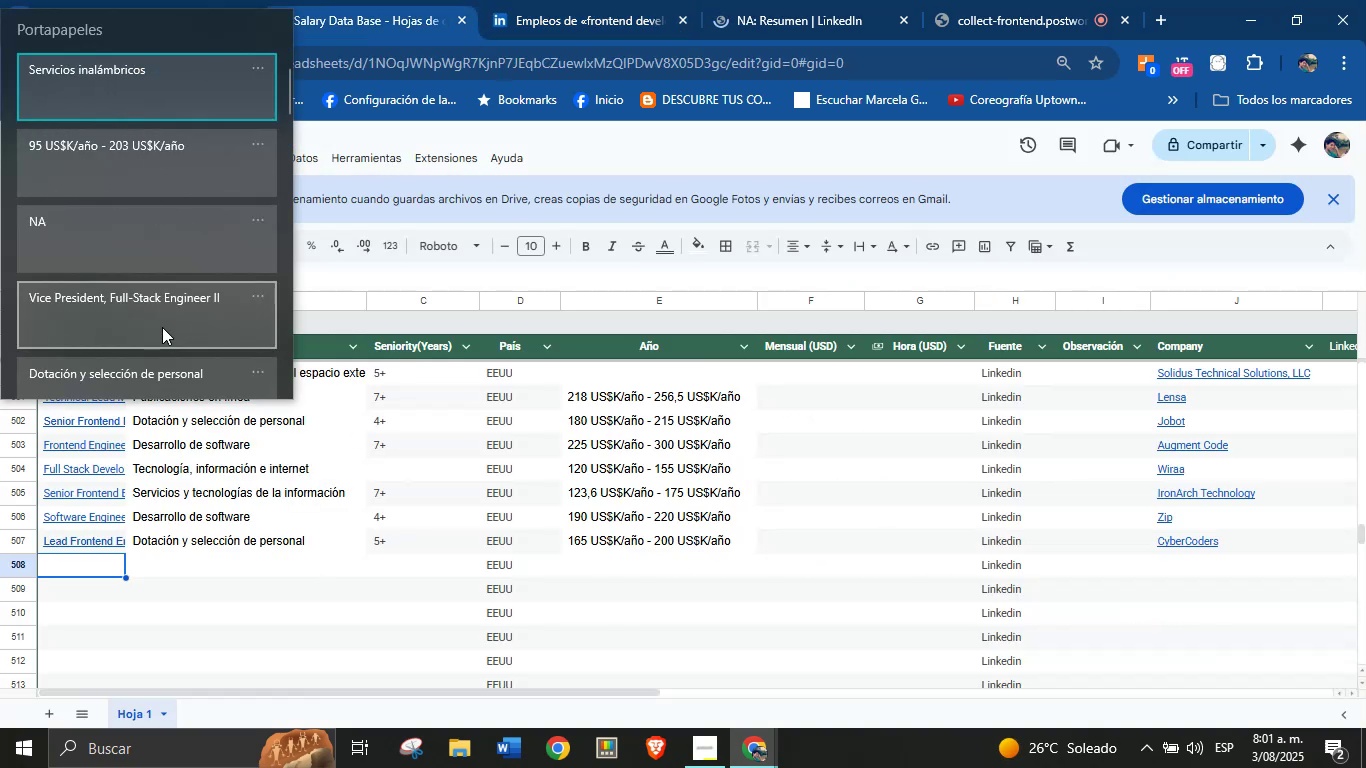 
left_click([163, 311])
 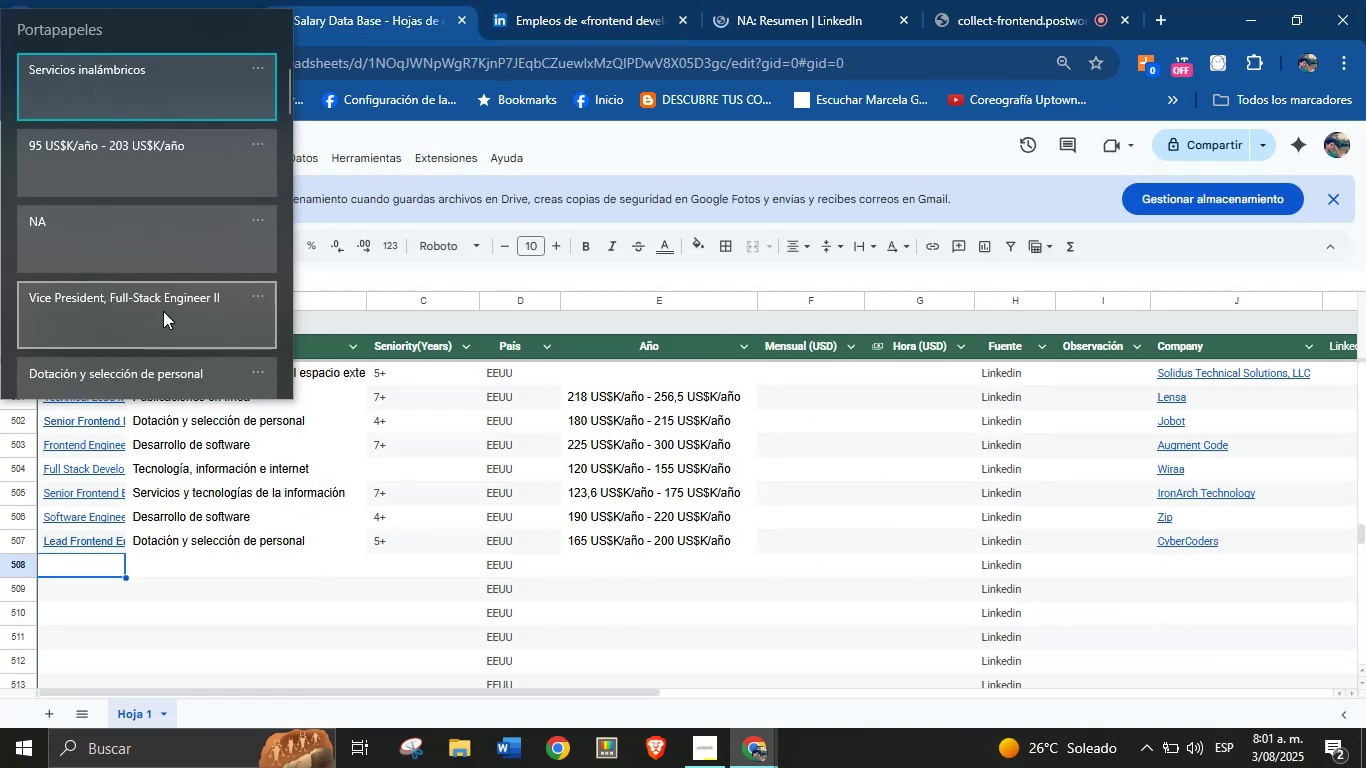 
key(Control+ControlLeft)
 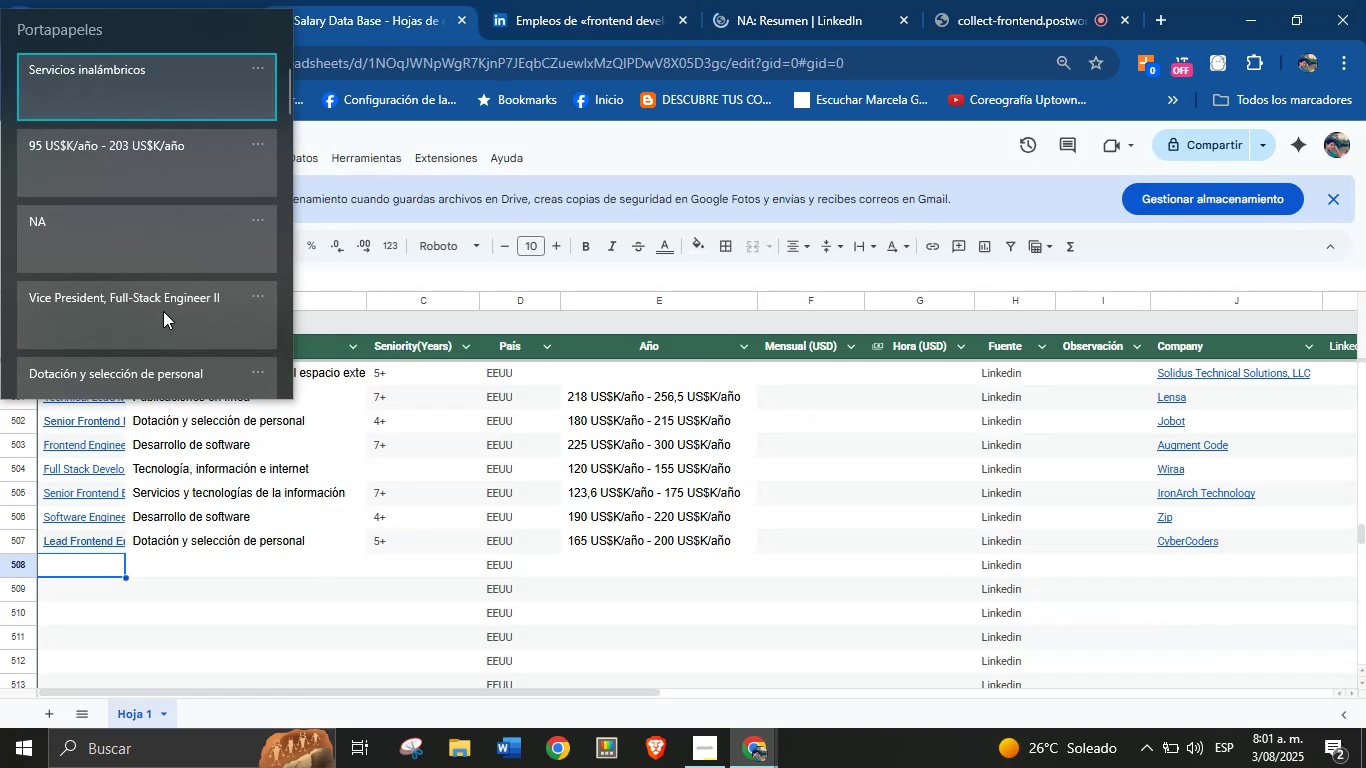 
key(Control+V)
 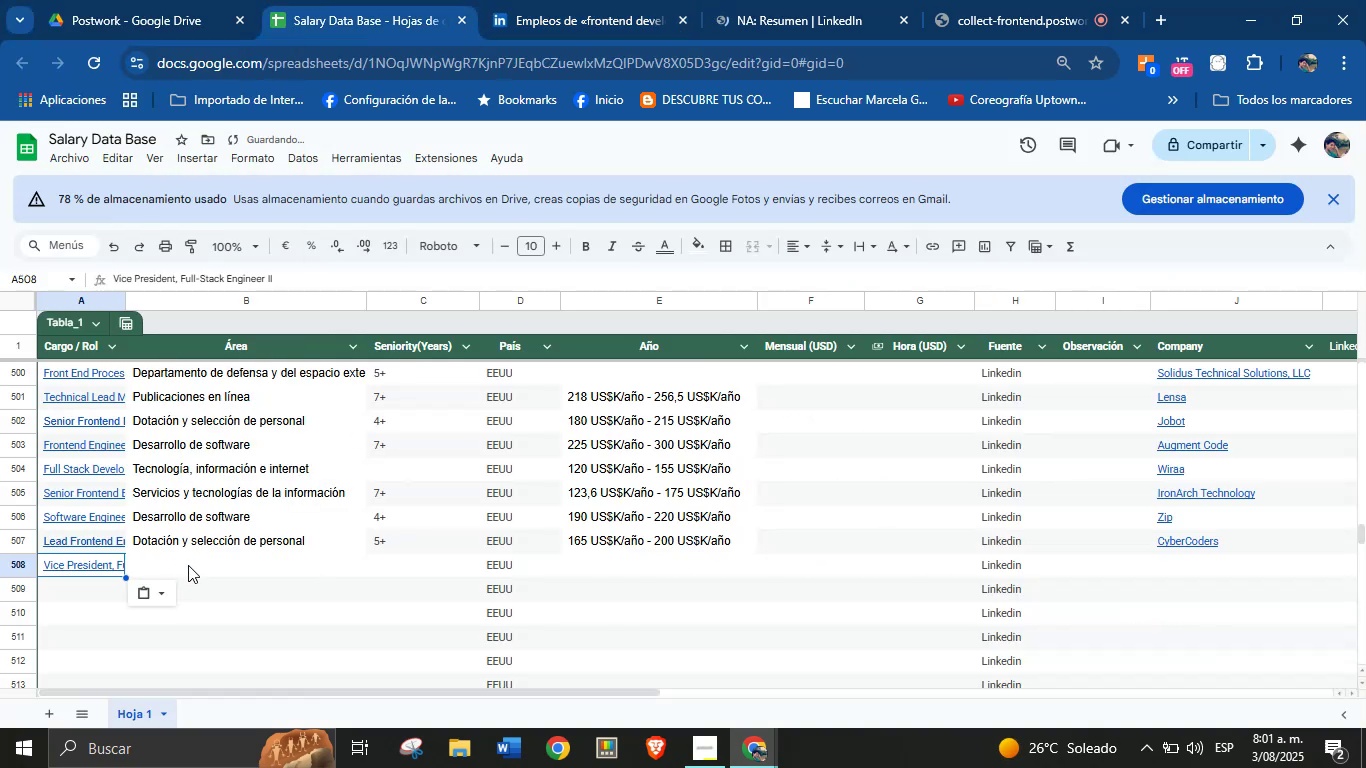 
left_click([188, 558])
 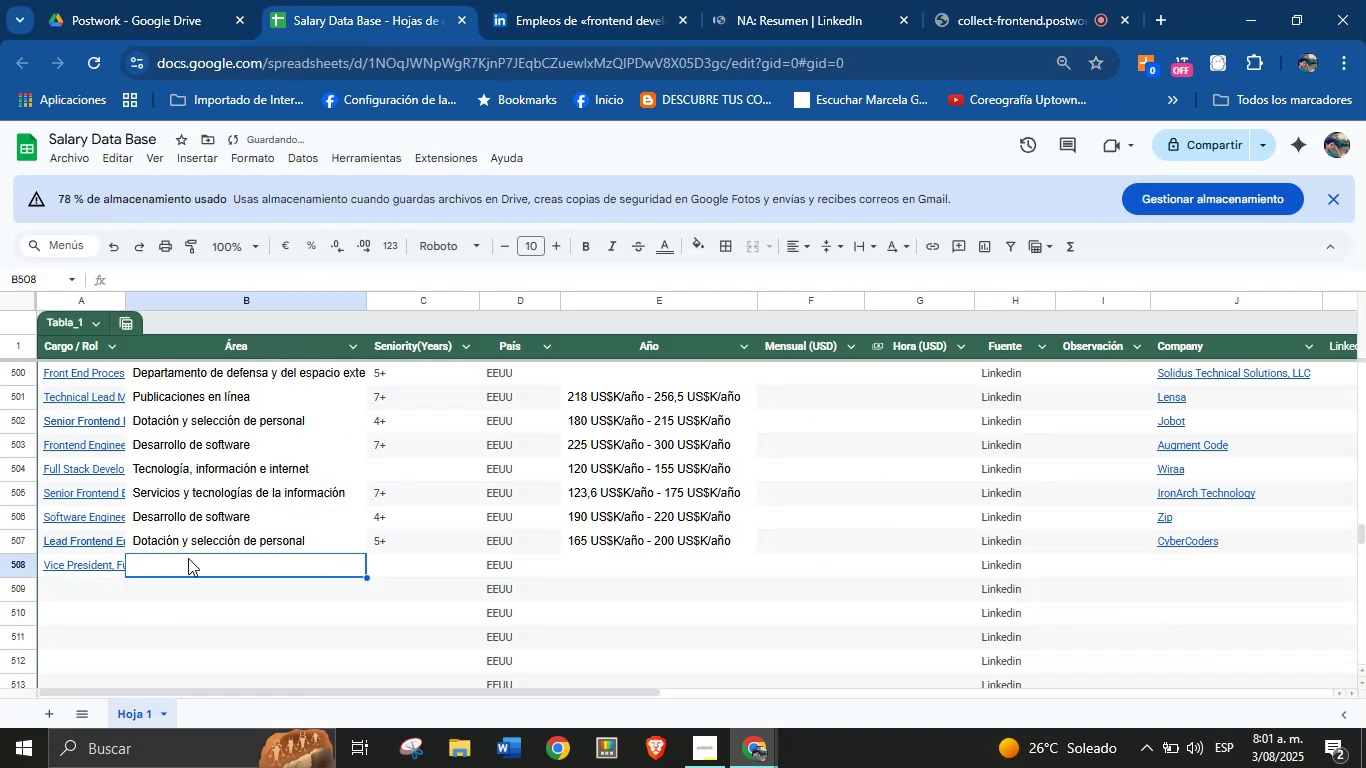 
key(Meta+MetaLeft)
 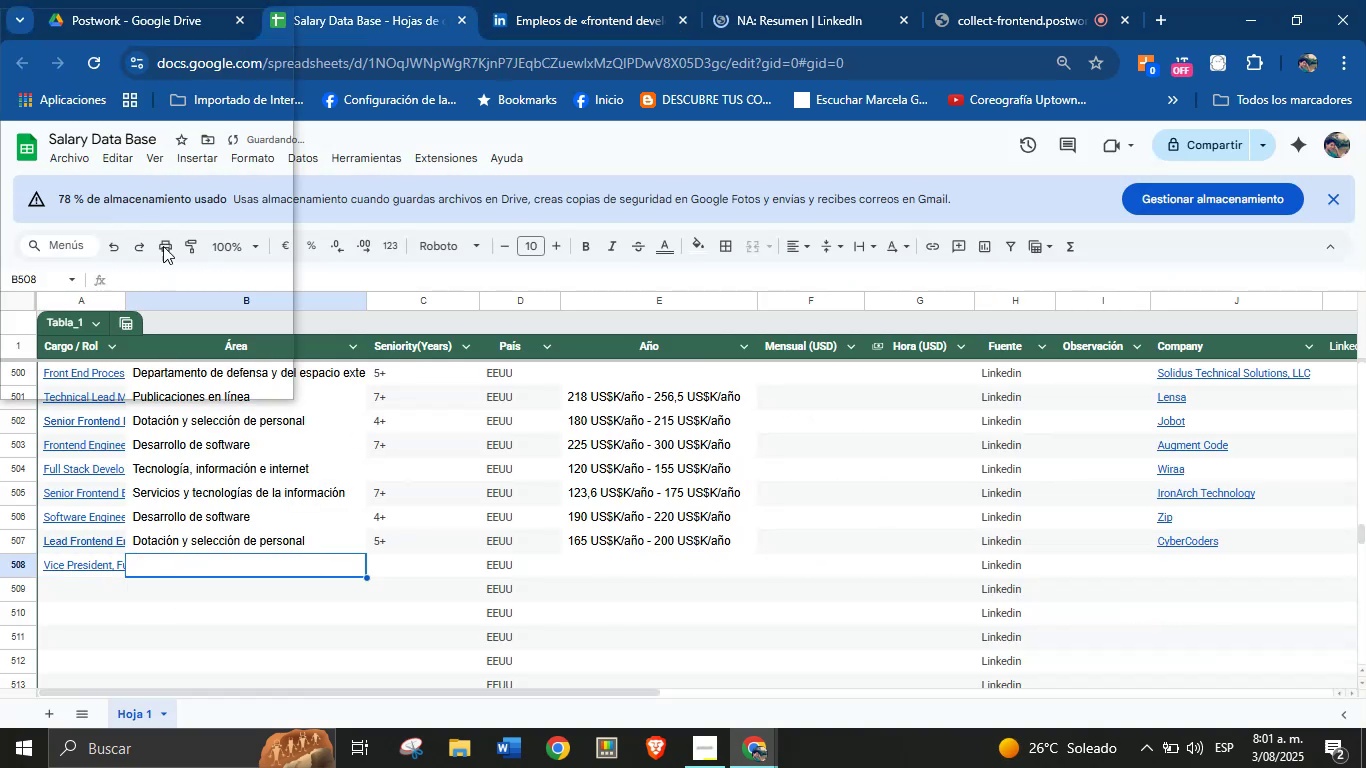 
key(Meta+MetaLeft)
 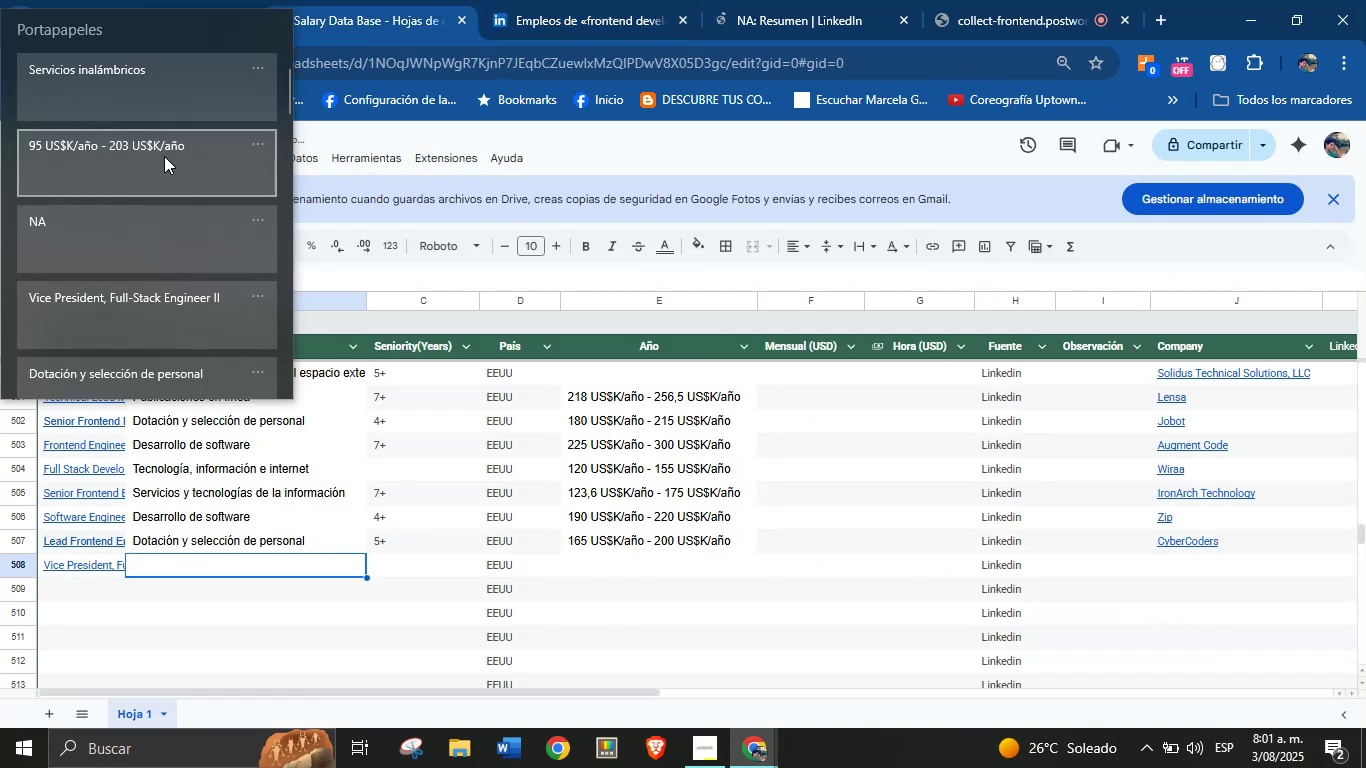 
key(Meta+V)
 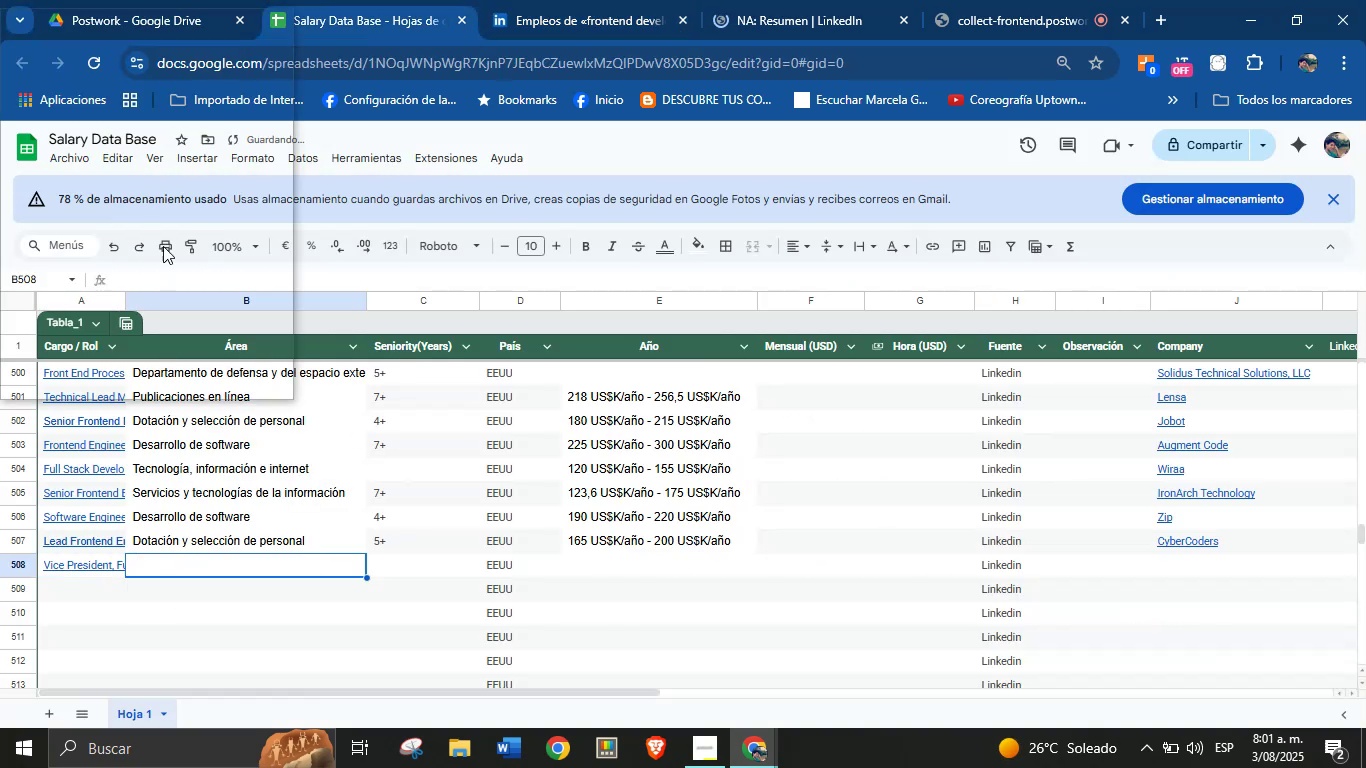 
left_click([183, 99])
 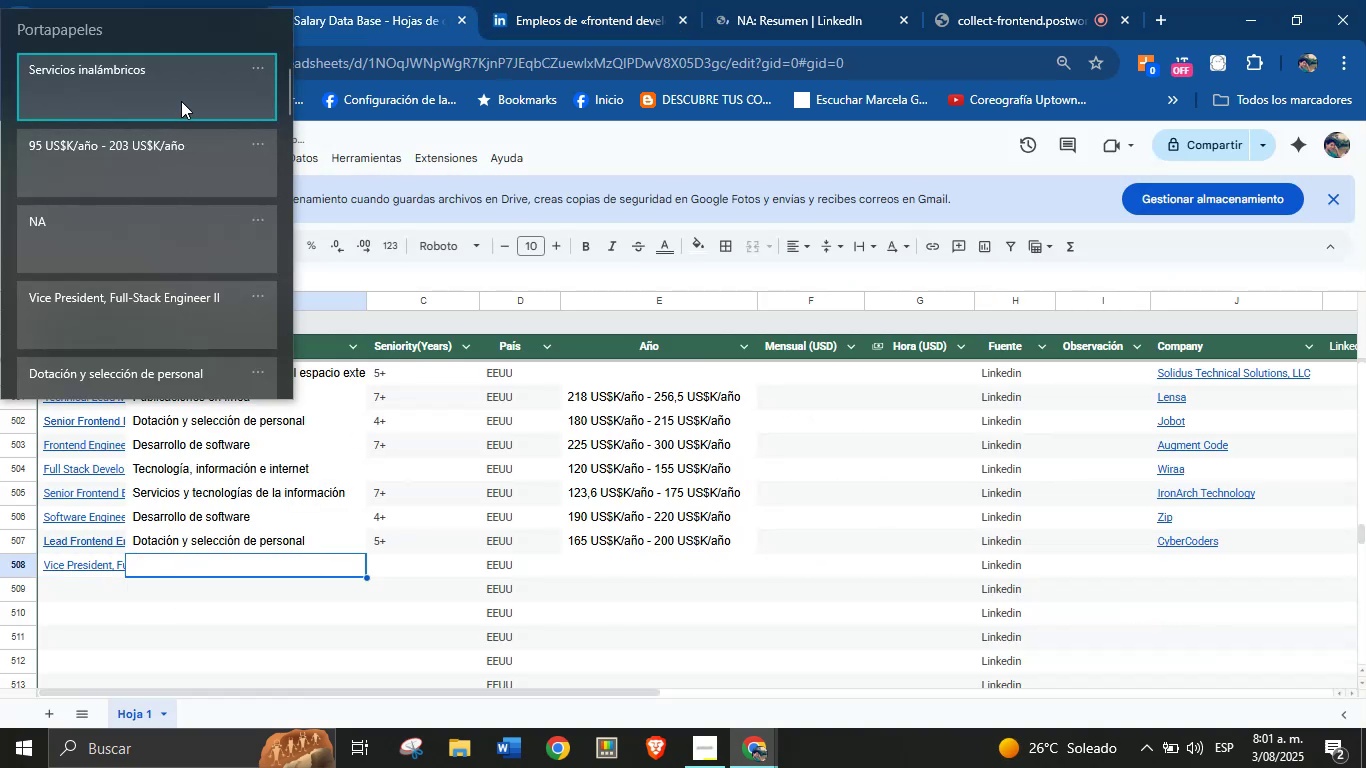 
key(Control+ControlLeft)
 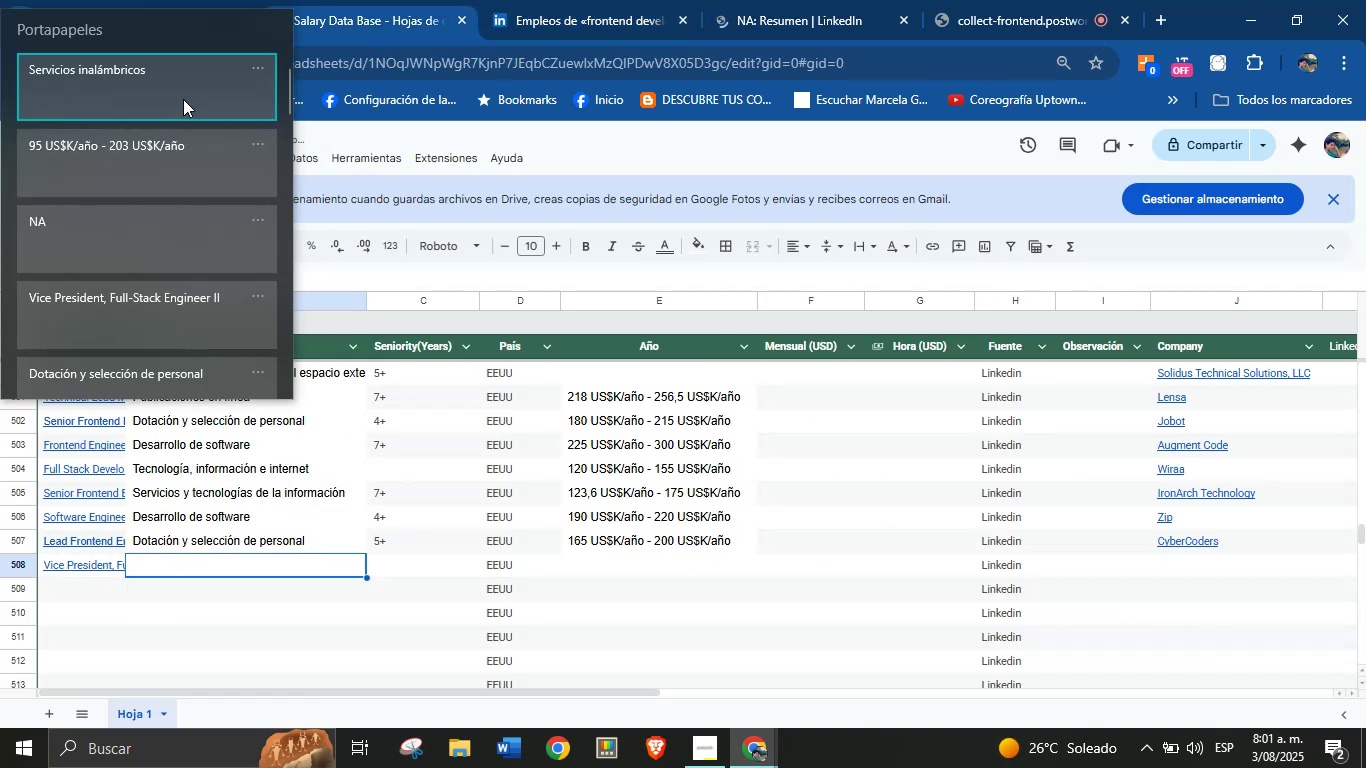 
key(Control+V)
 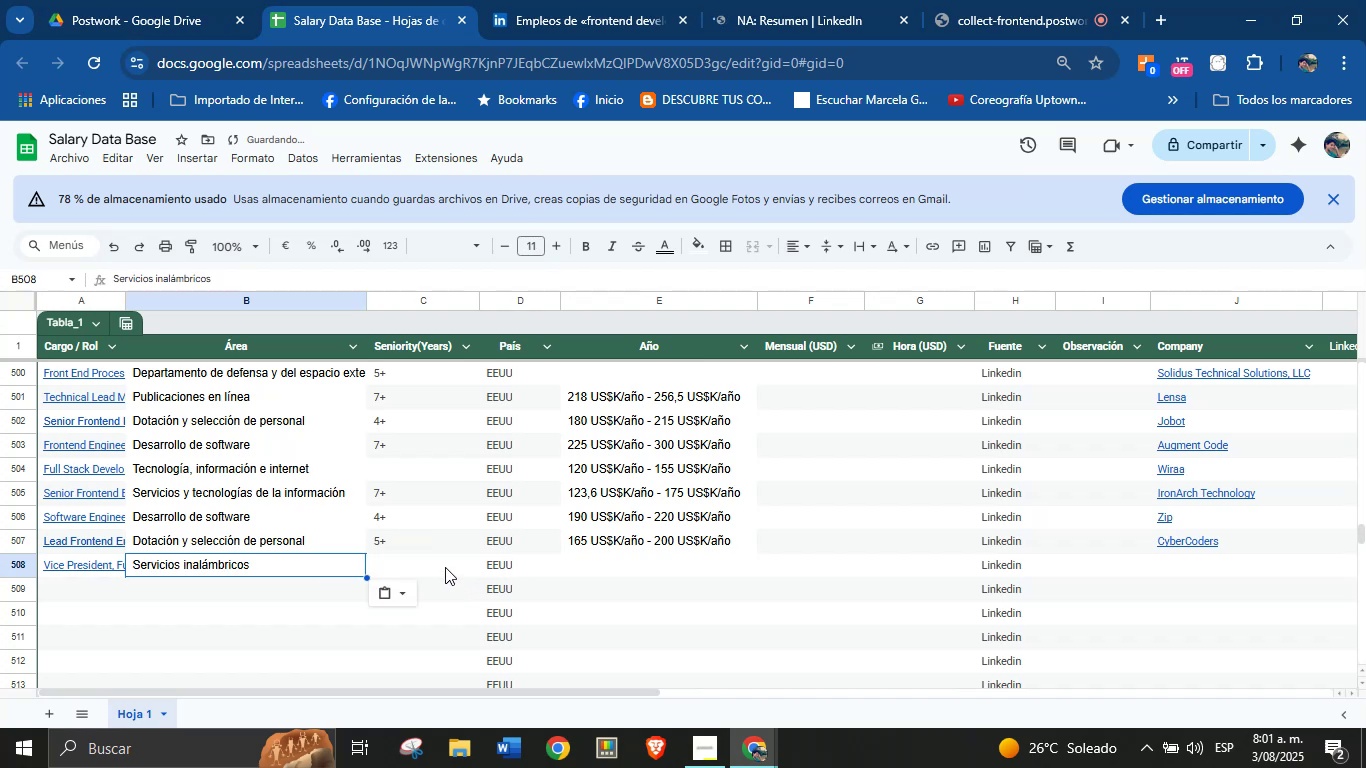 
left_click([568, 565])
 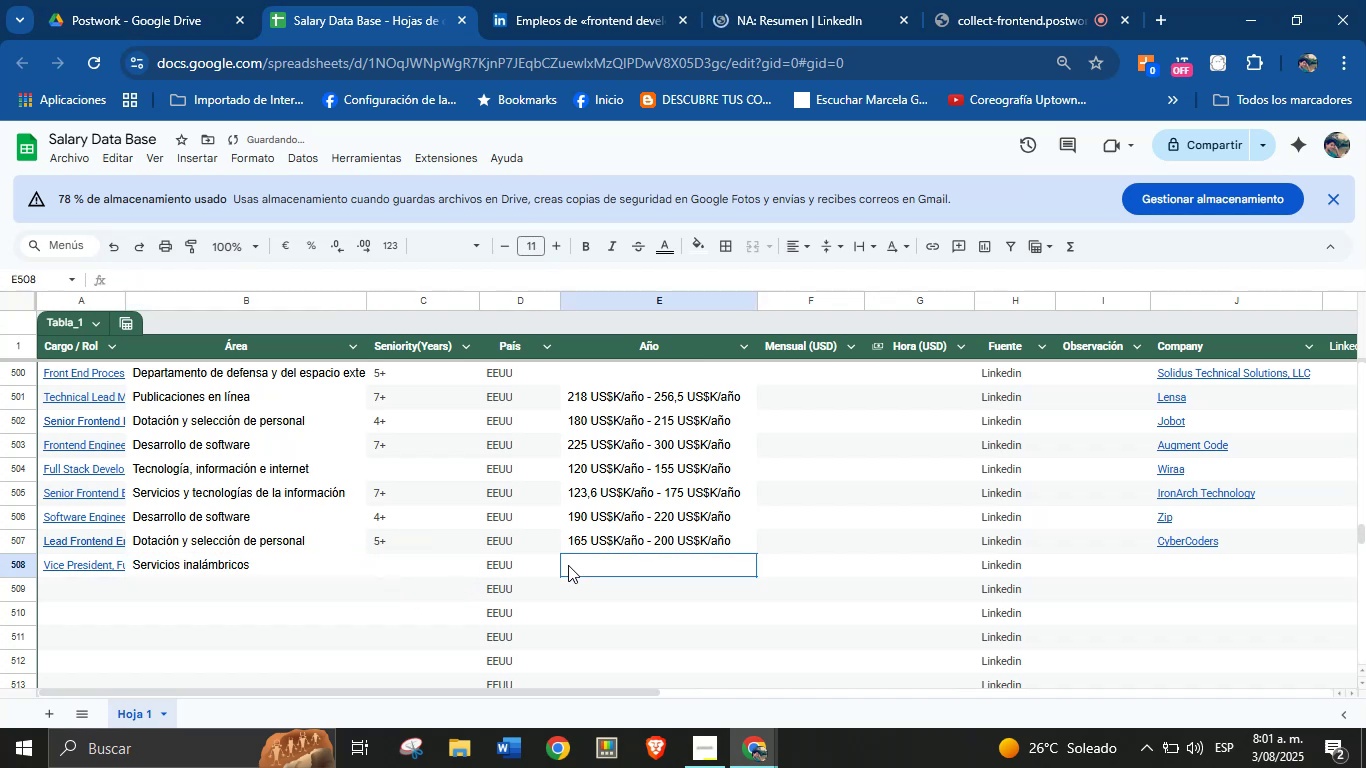 
key(Meta+MetaLeft)
 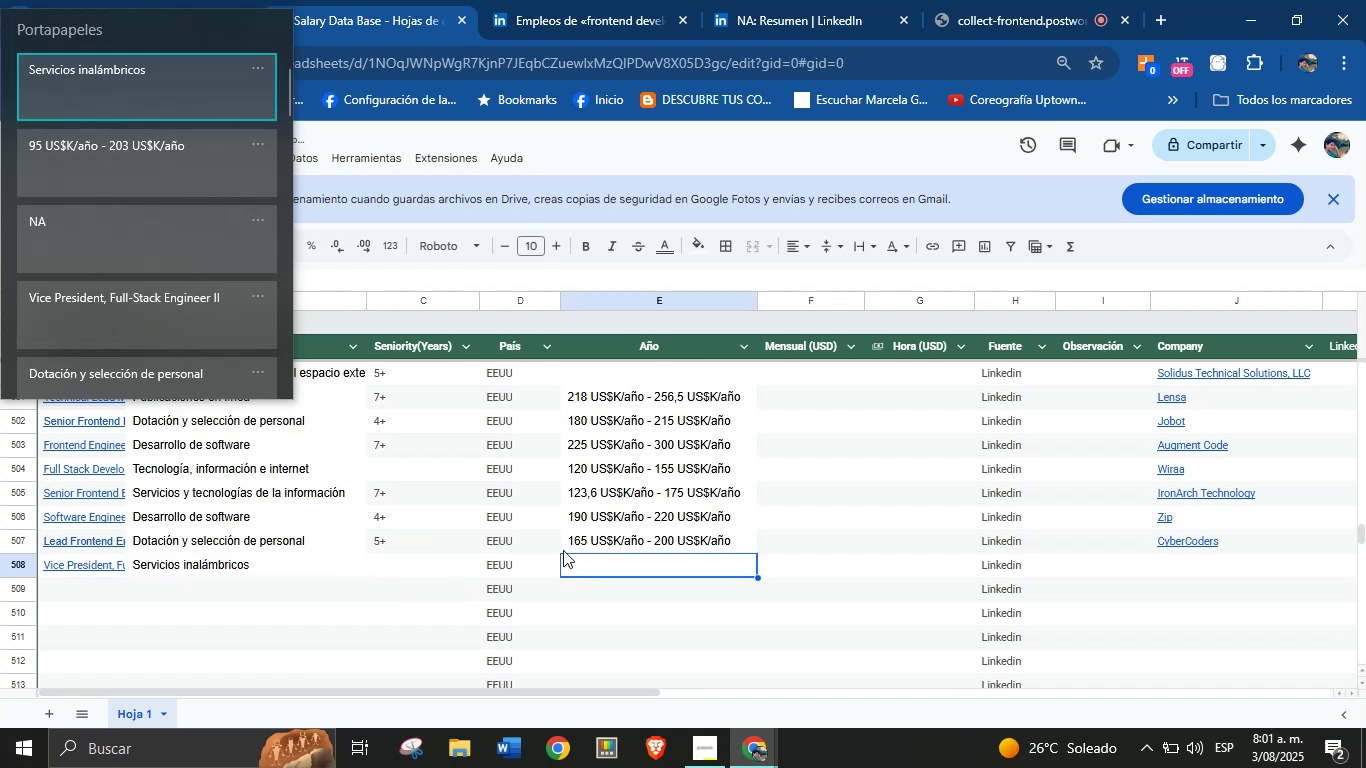 
key(Meta+MetaLeft)
 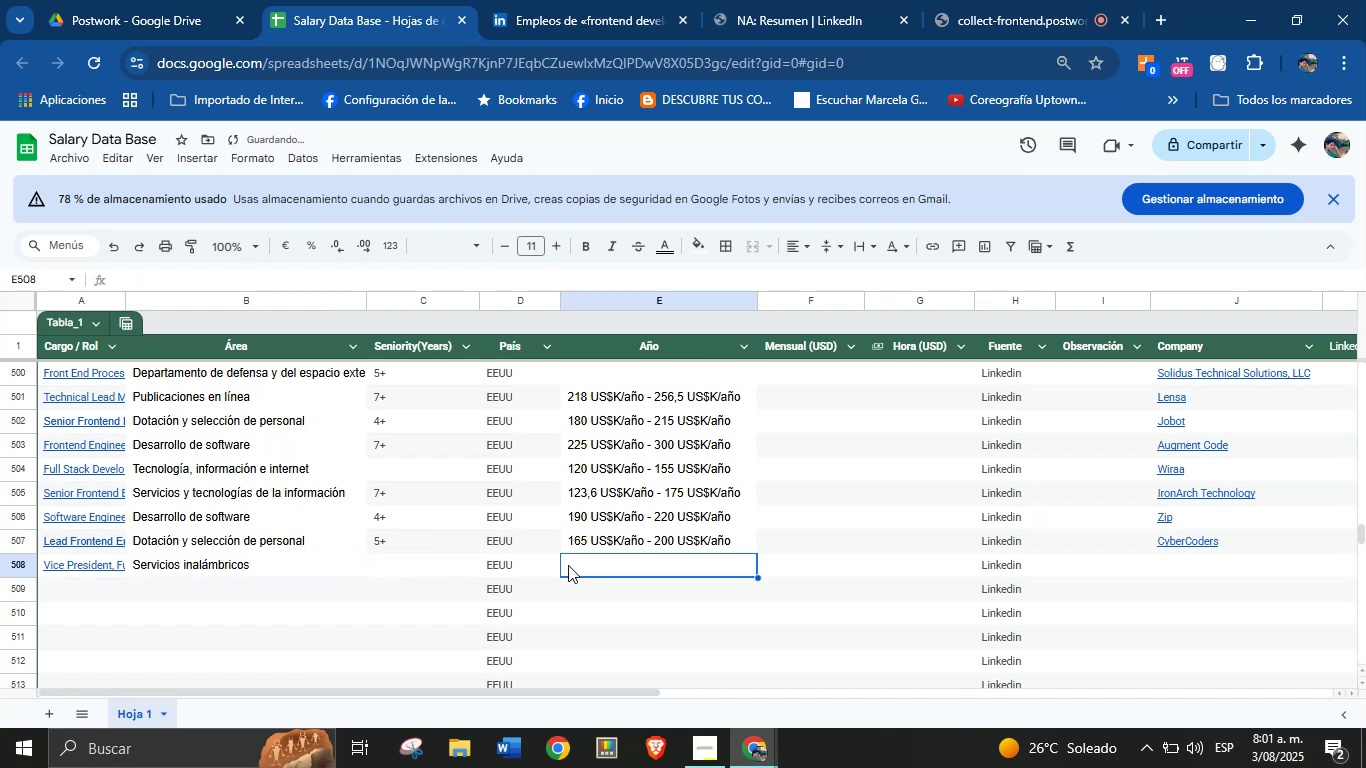 
key(Meta+V)
 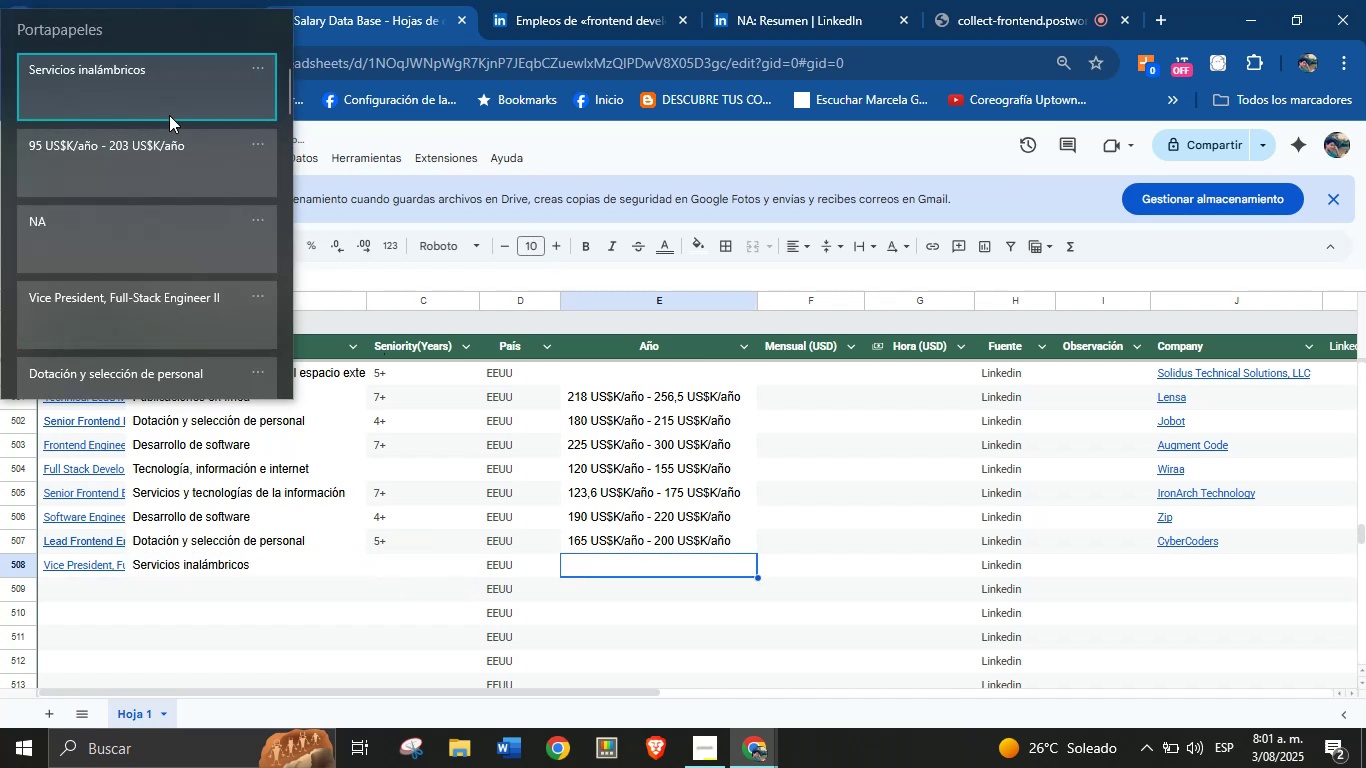 
left_click([160, 165])
 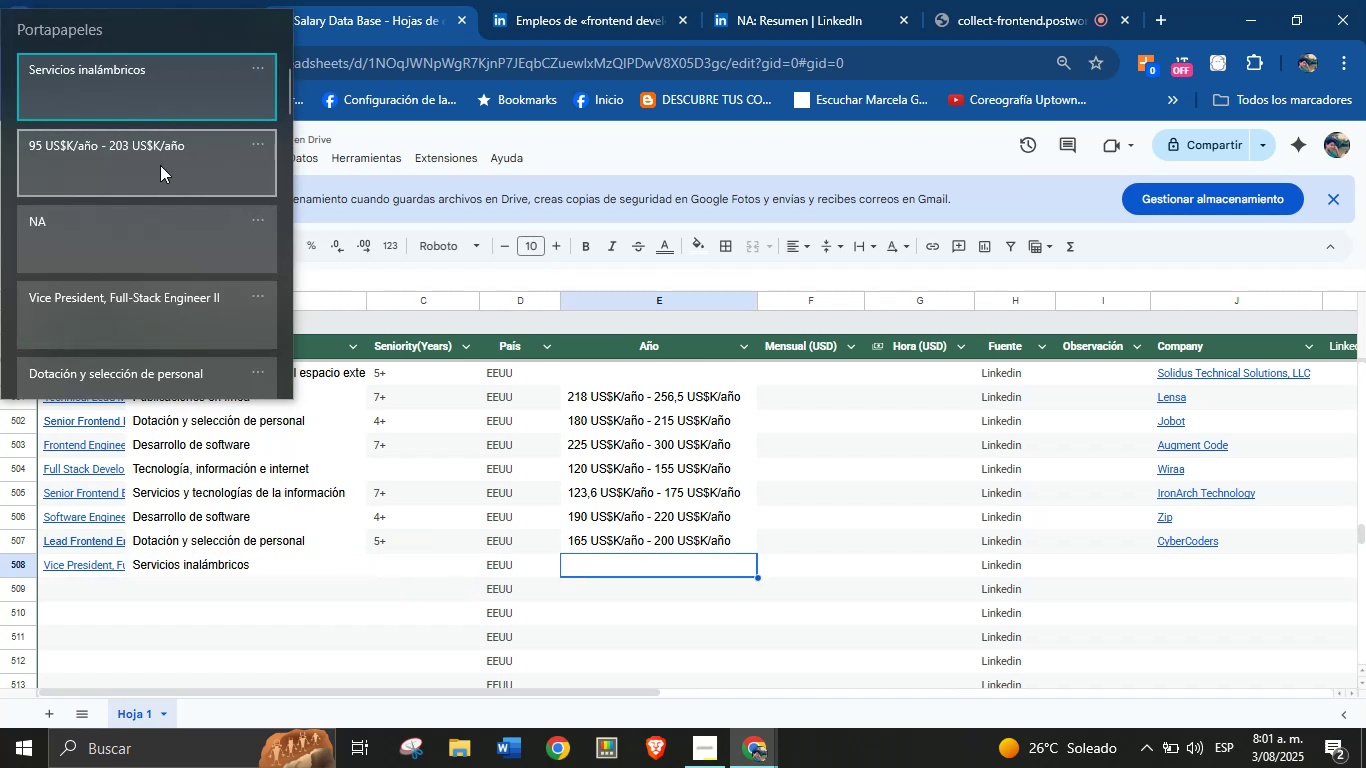 
key(Control+ControlLeft)
 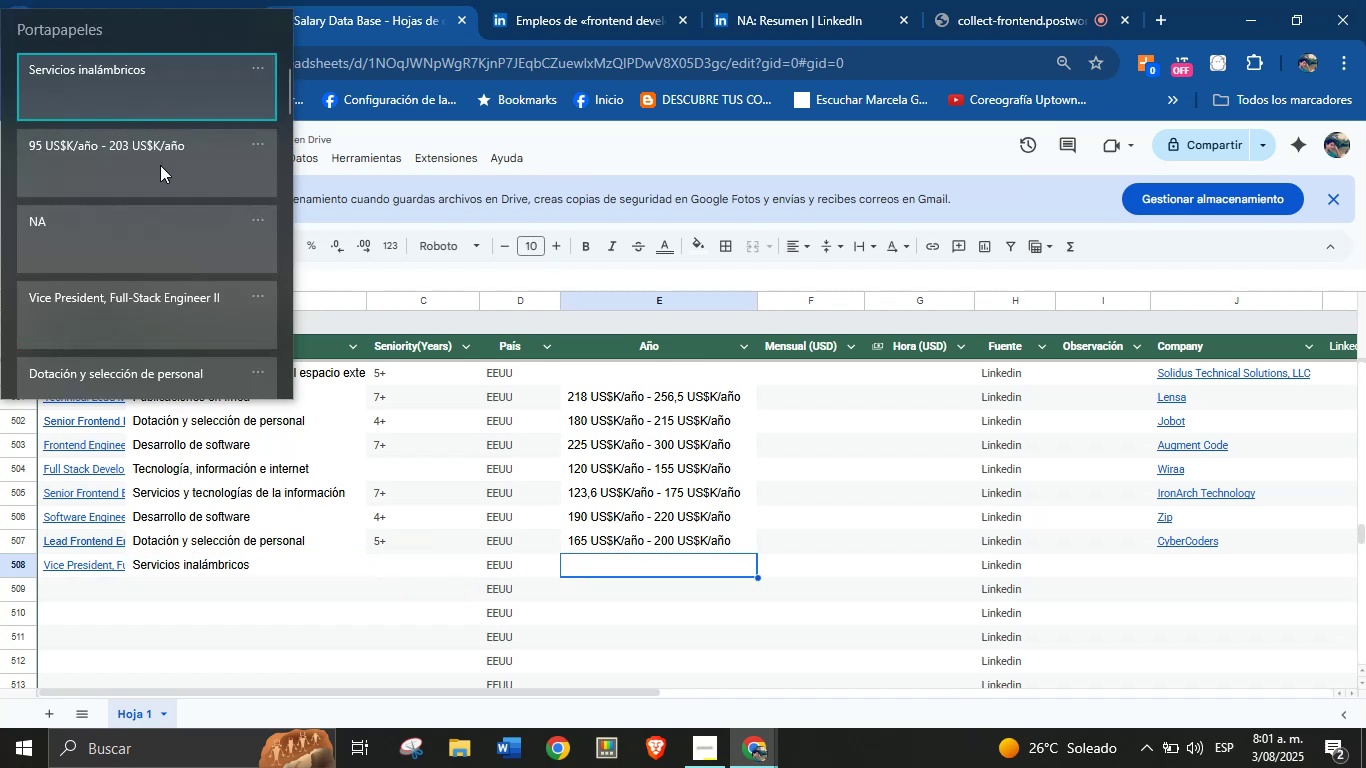 
key(Control+V)
 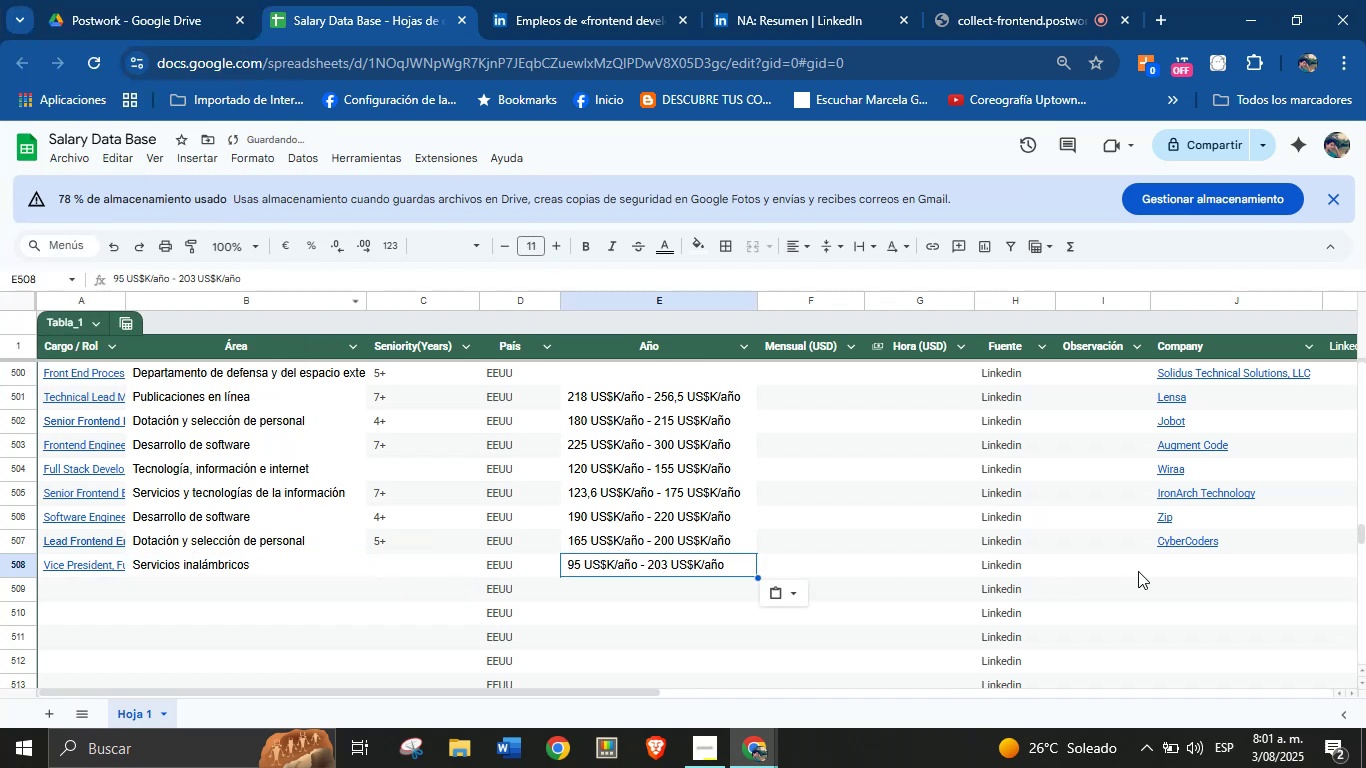 
left_click([1160, 570])
 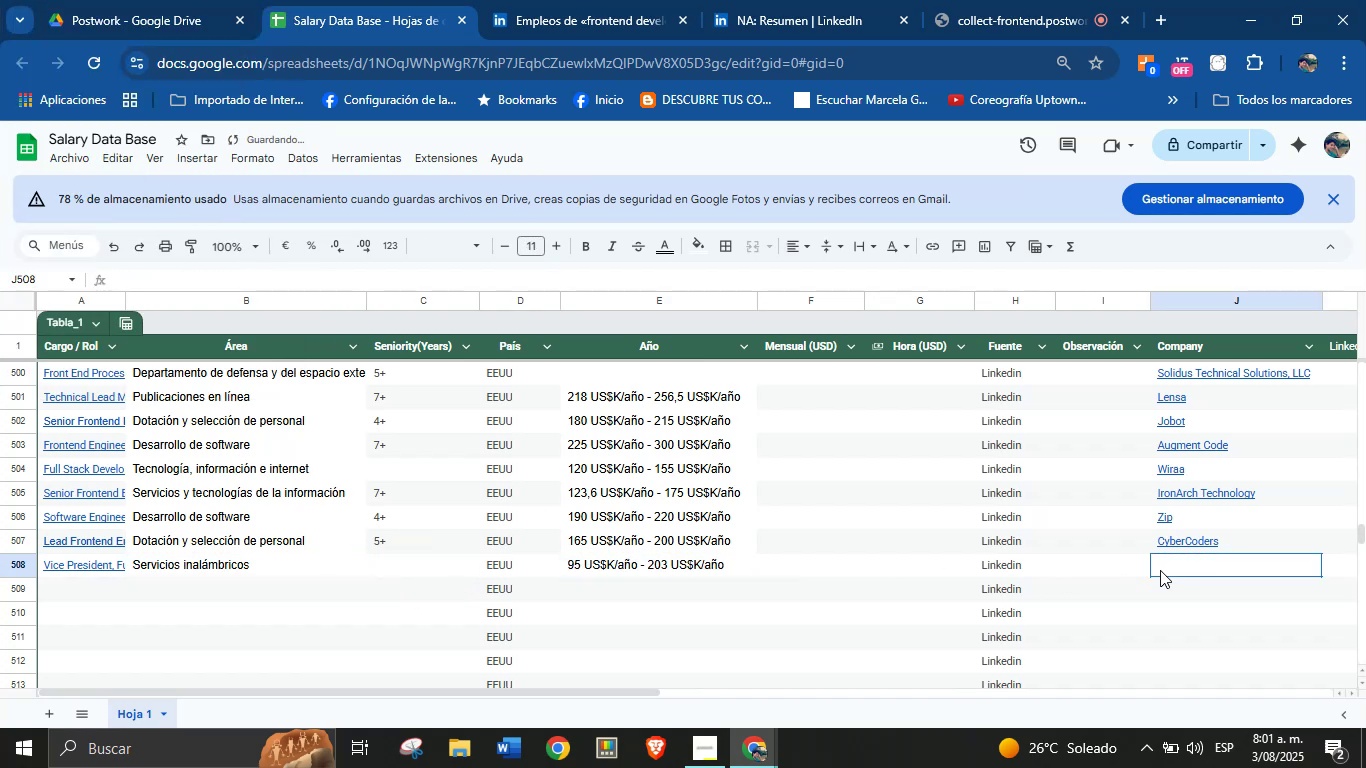 
key(Meta+MetaLeft)
 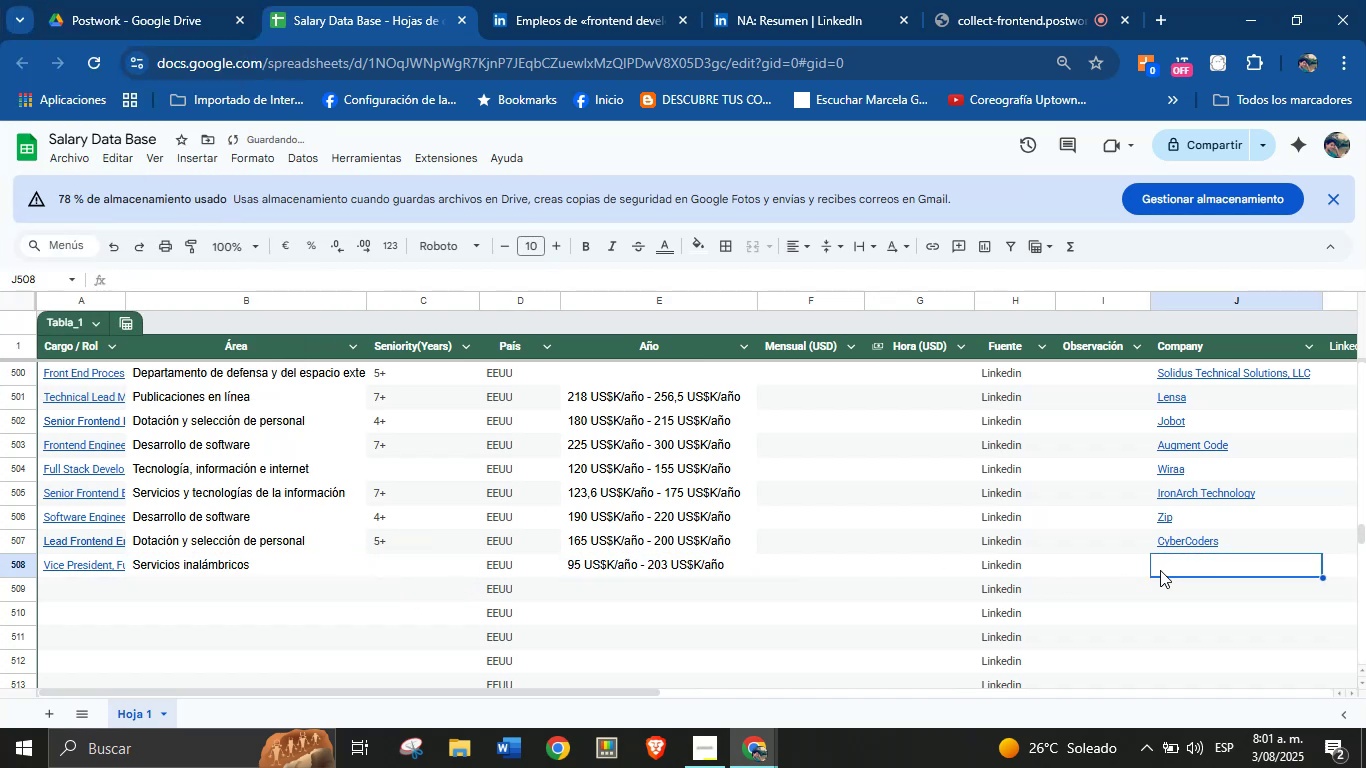 
key(Meta+MetaLeft)
 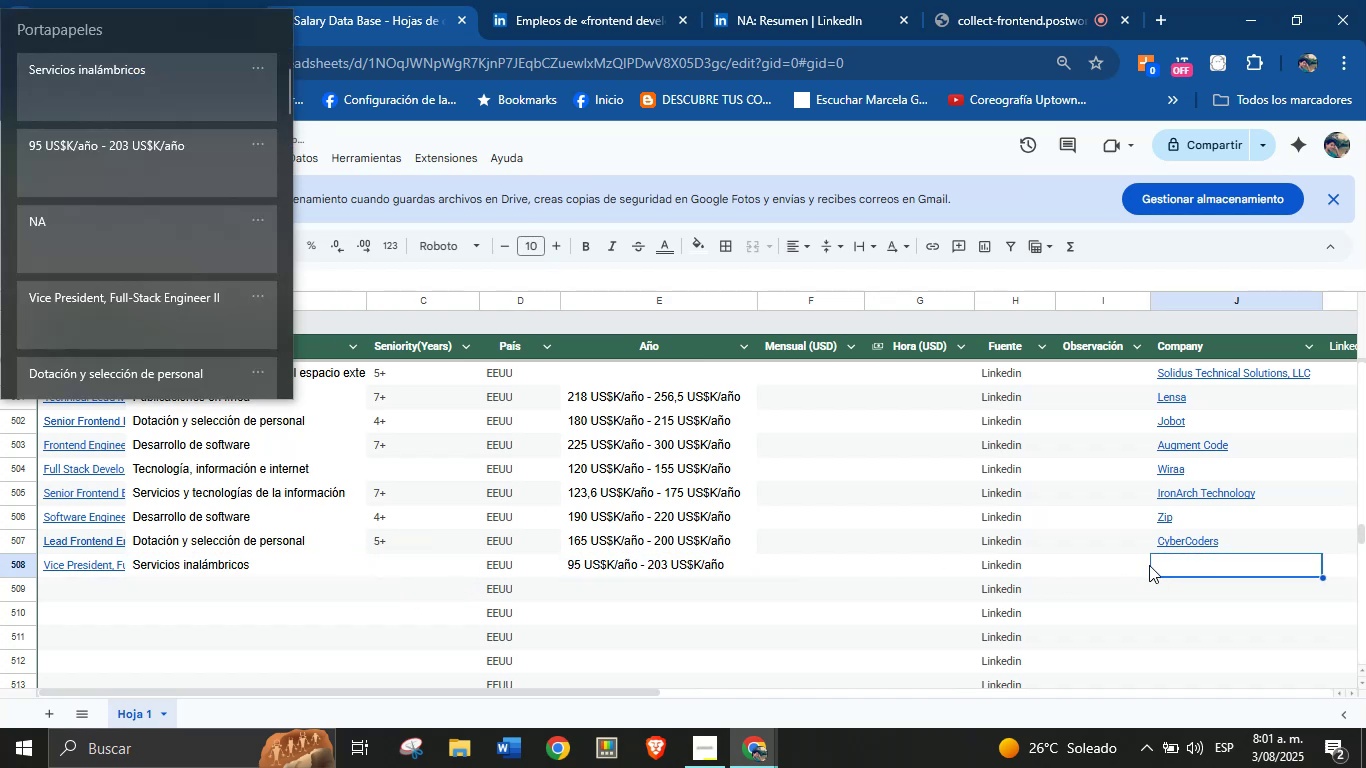 
key(Meta+V)
 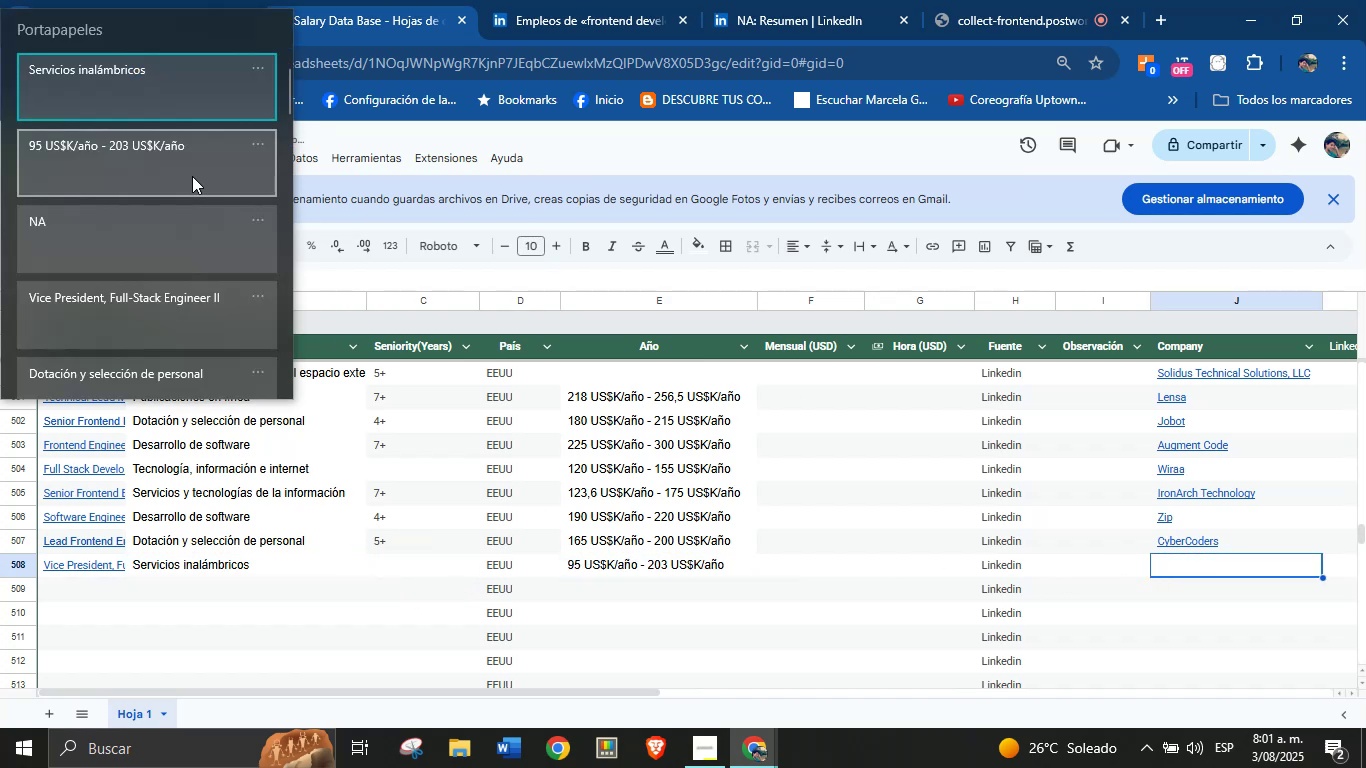 
left_click([152, 236])
 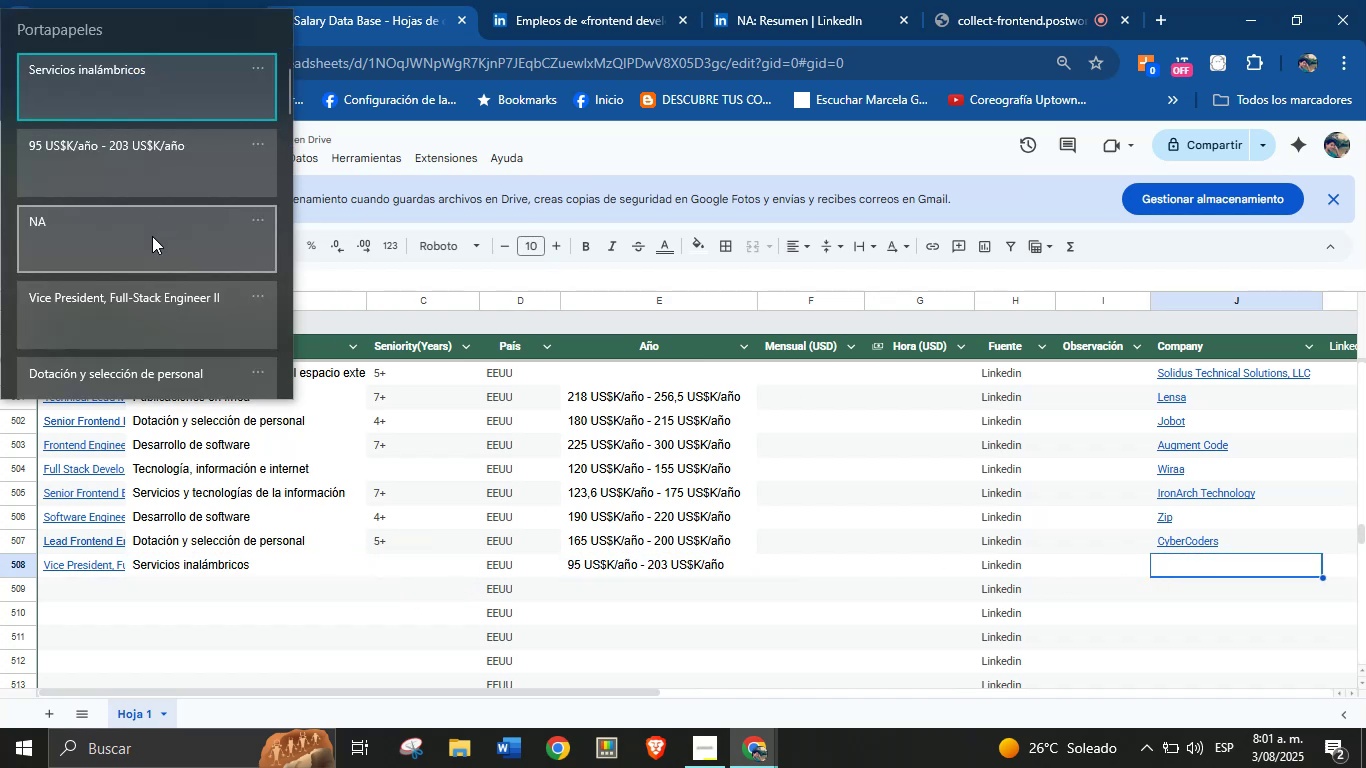 
key(Control+ControlLeft)
 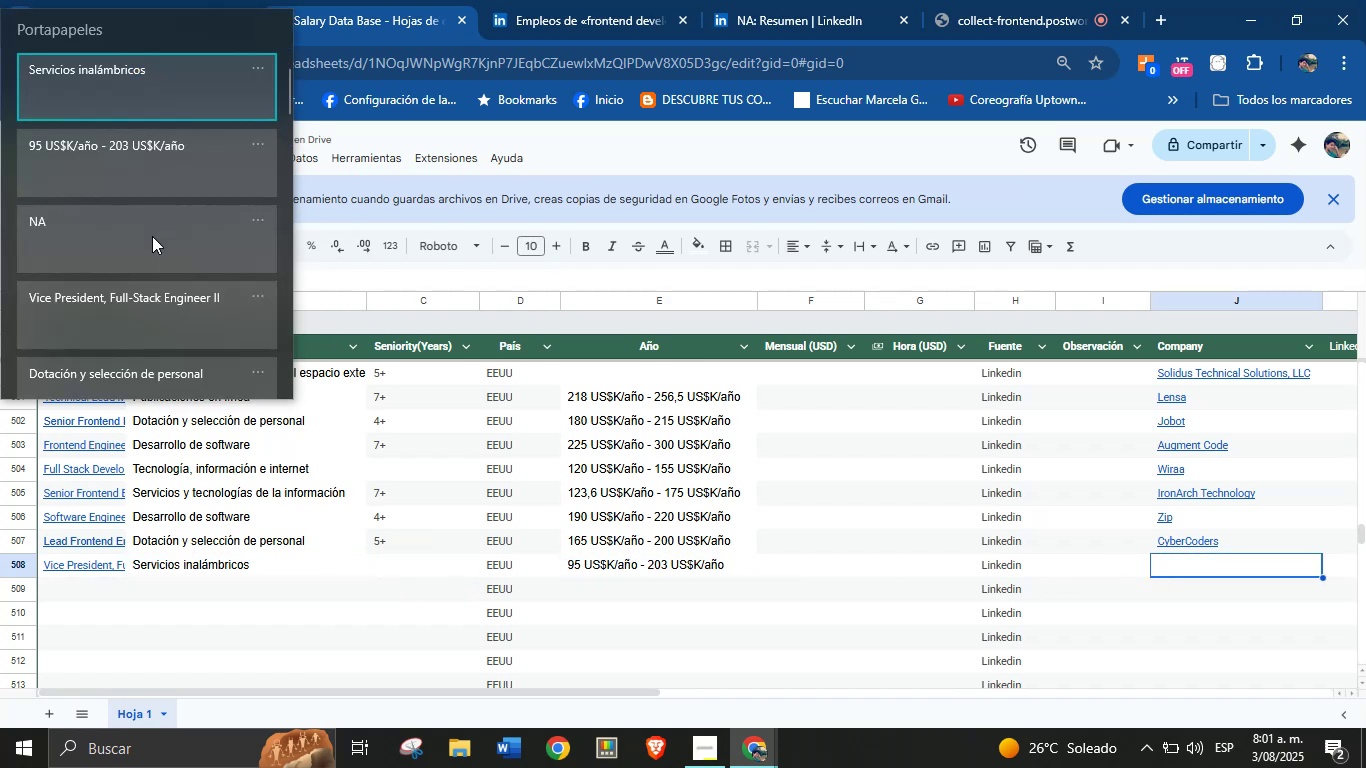 
left_click([79, 589])
 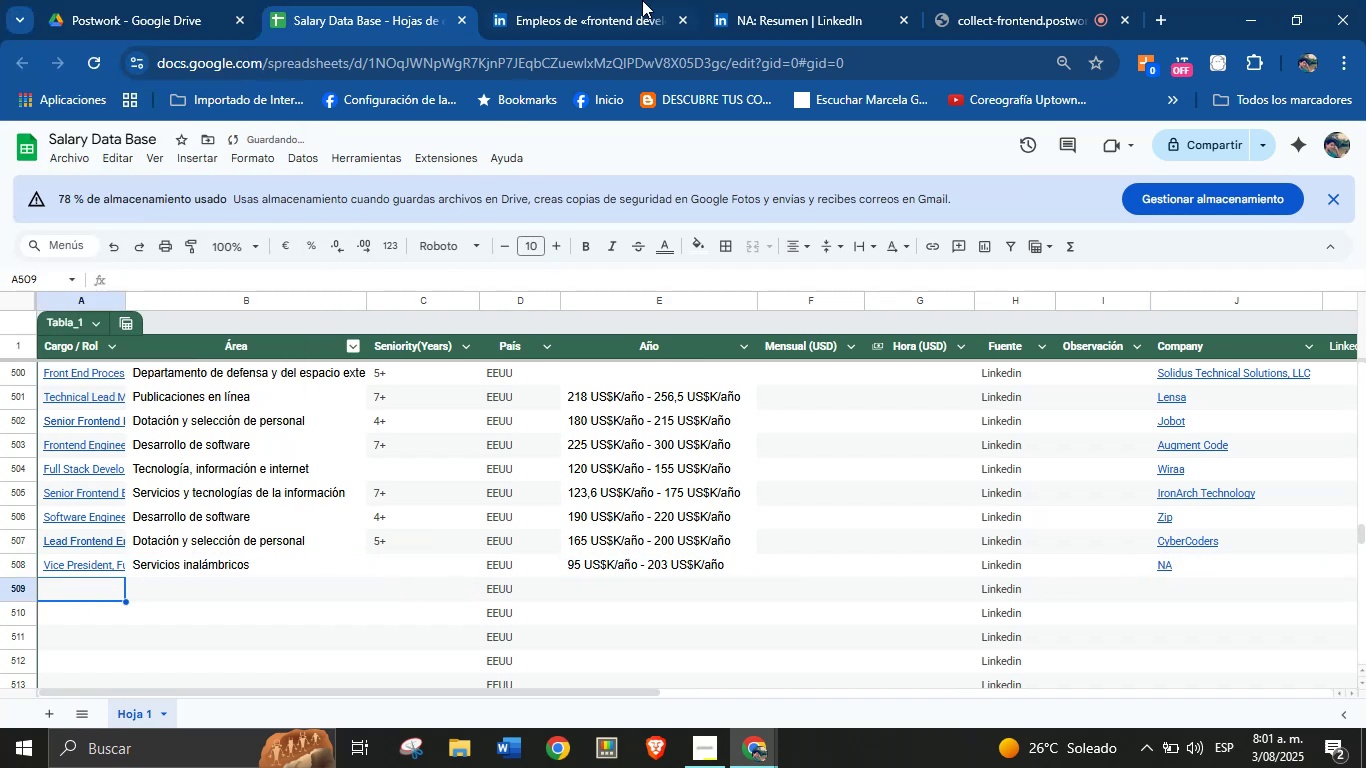 
left_click([766, 0])
 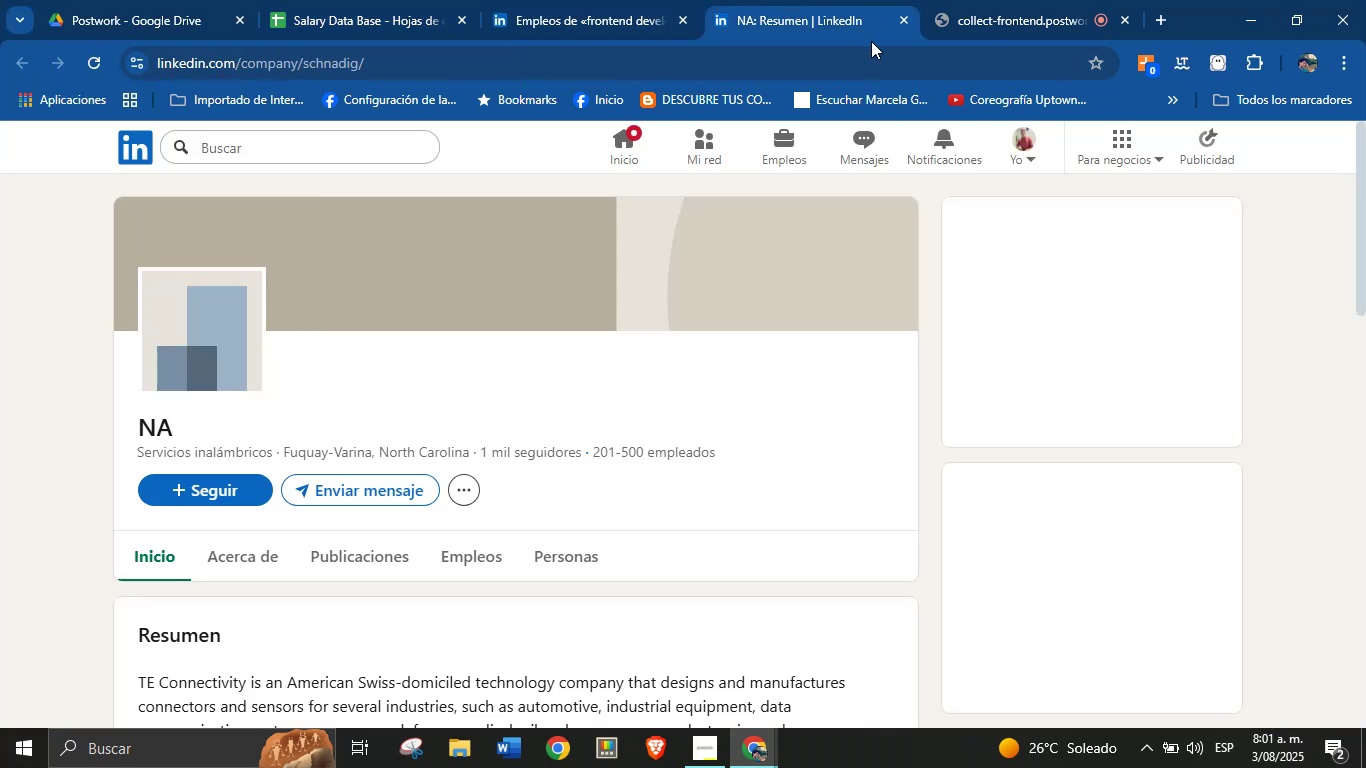 
left_click([899, 25])
 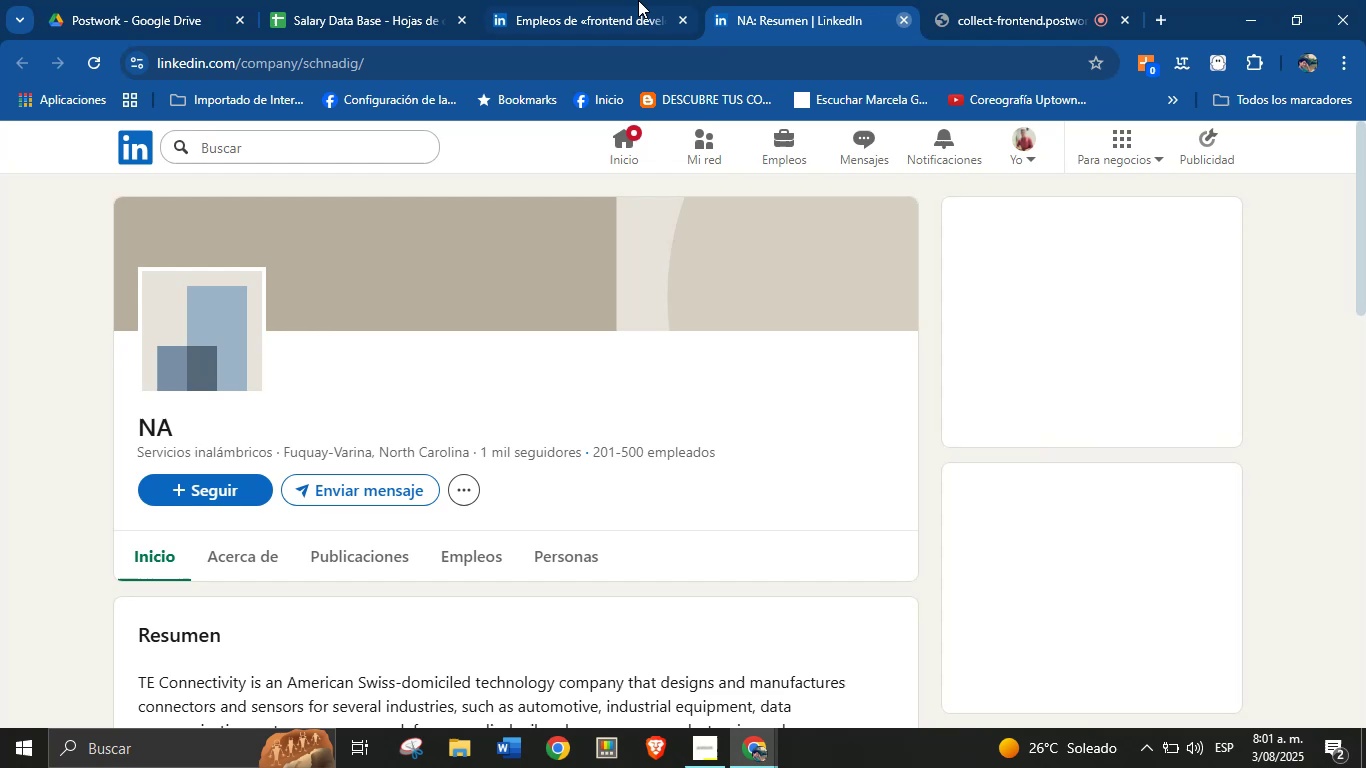 
left_click([591, 0])
 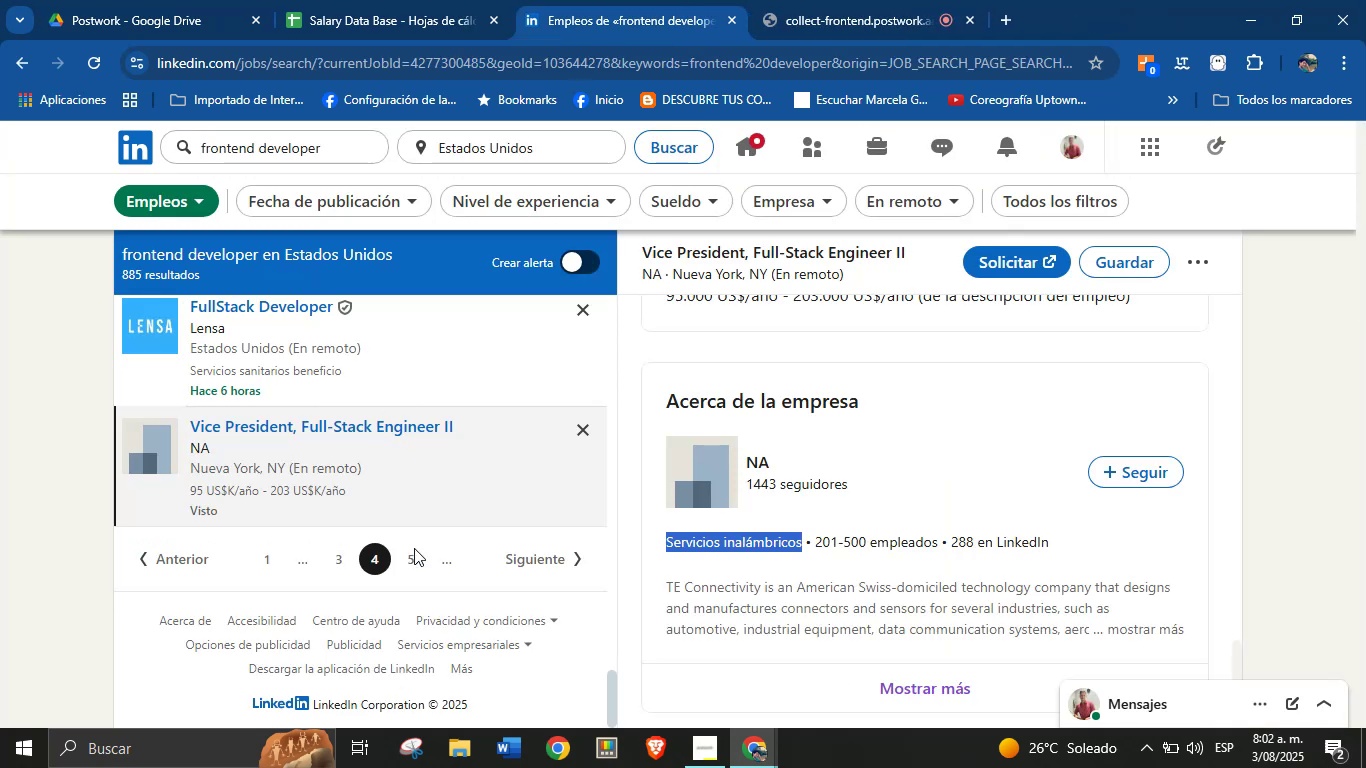 
left_click([416, 553])
 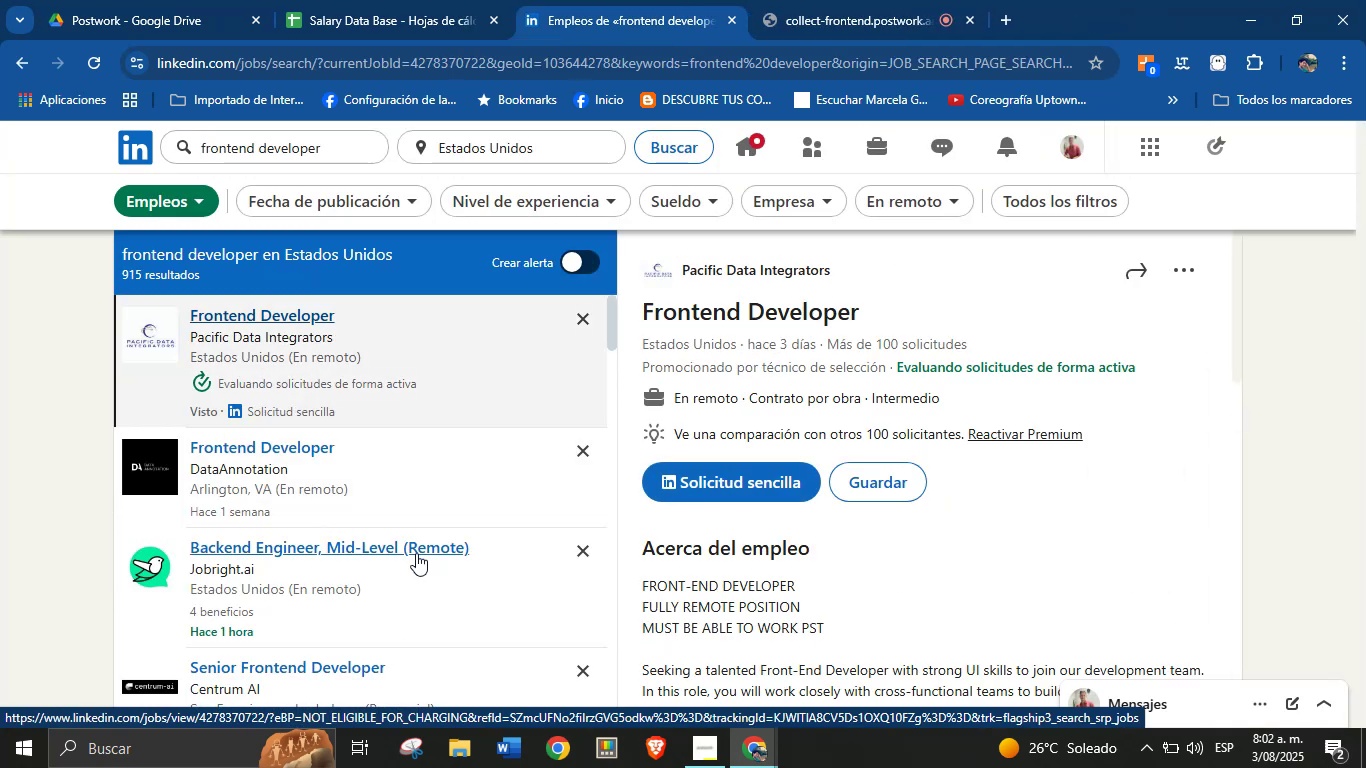 
wait(10.63)
 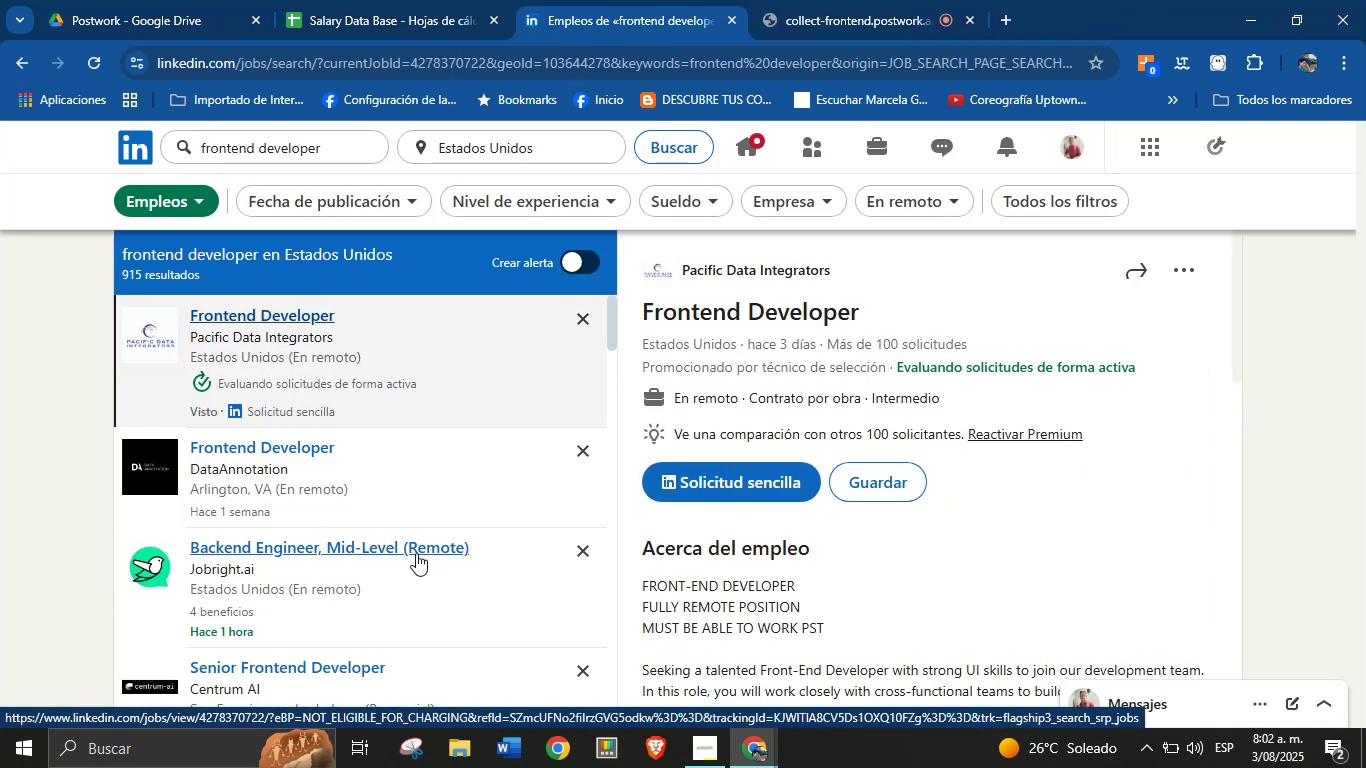 
left_click_drag(start_coordinate=[852, 271], to_coordinate=[672, 270])
 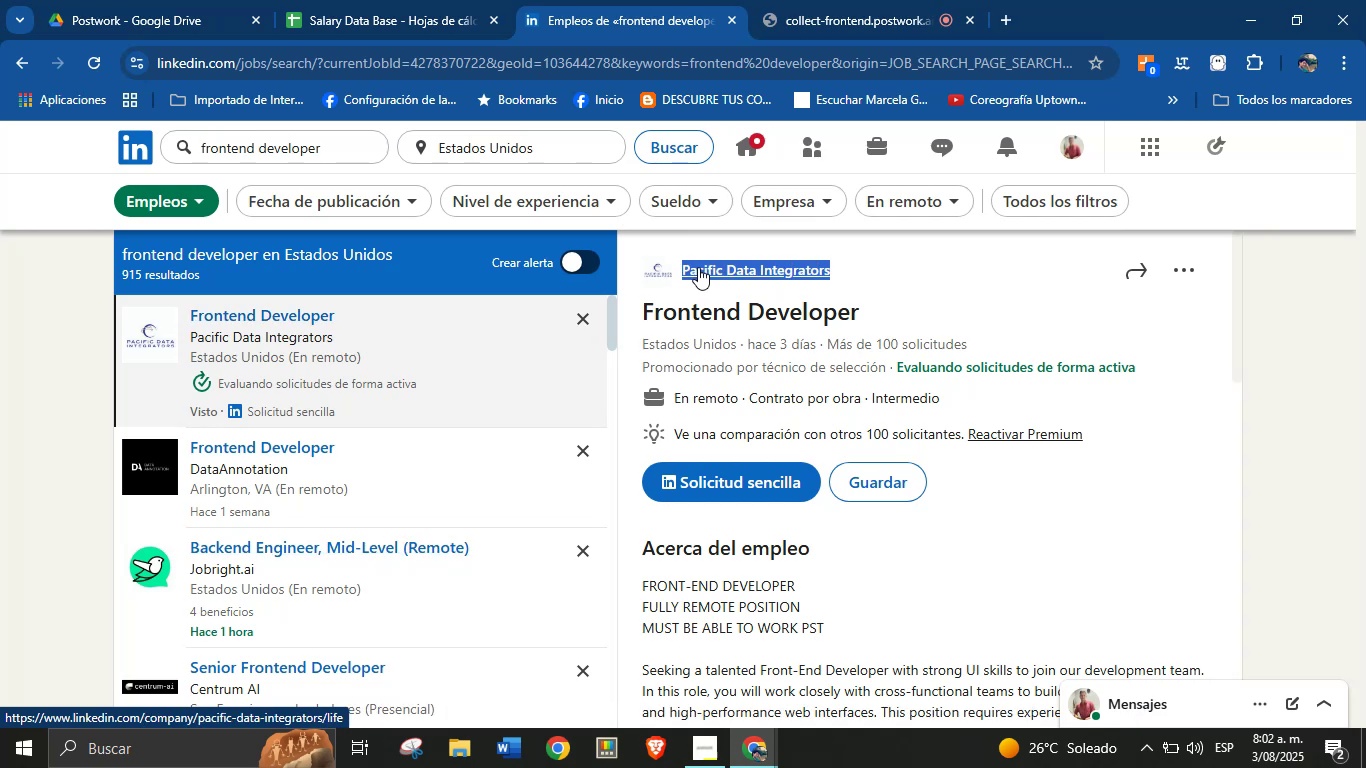 
key(Alt+AltLeft)
 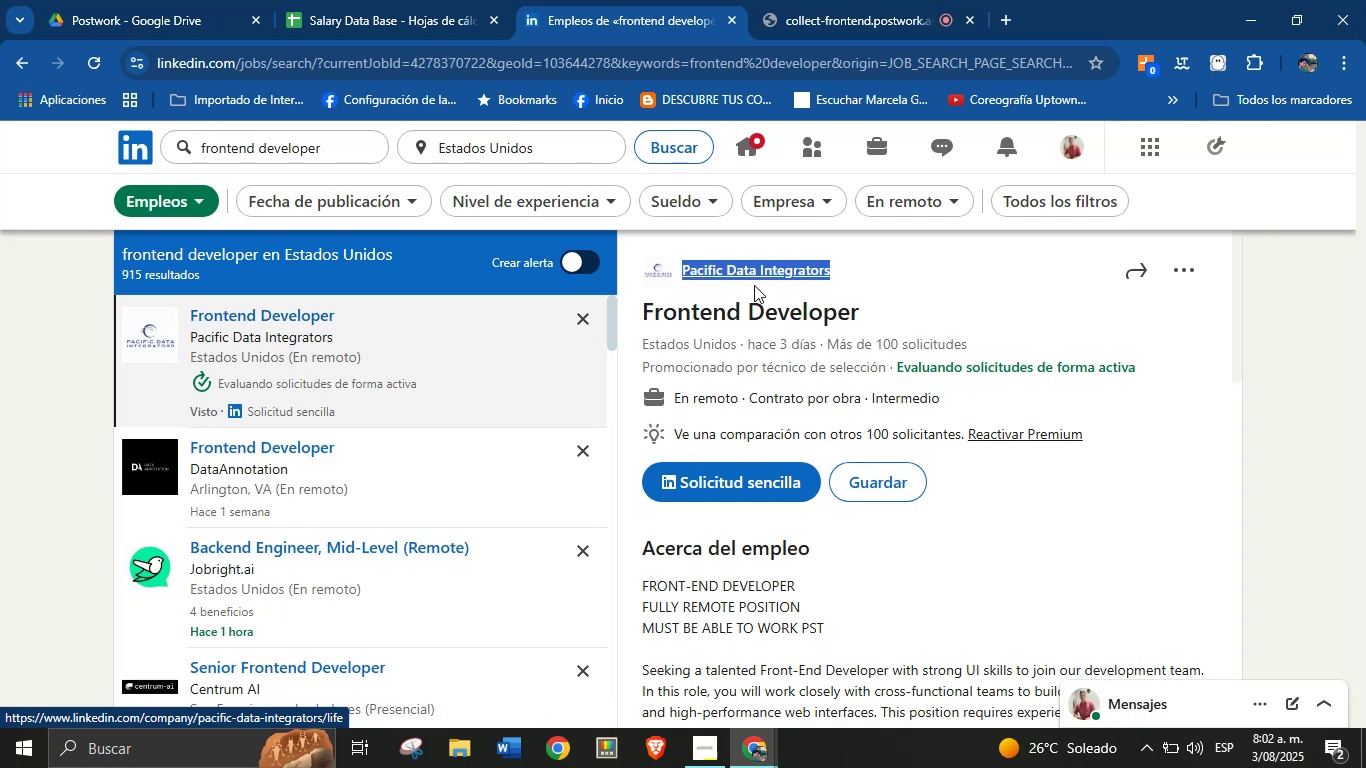 
key(Alt+Control+ControlLeft)
 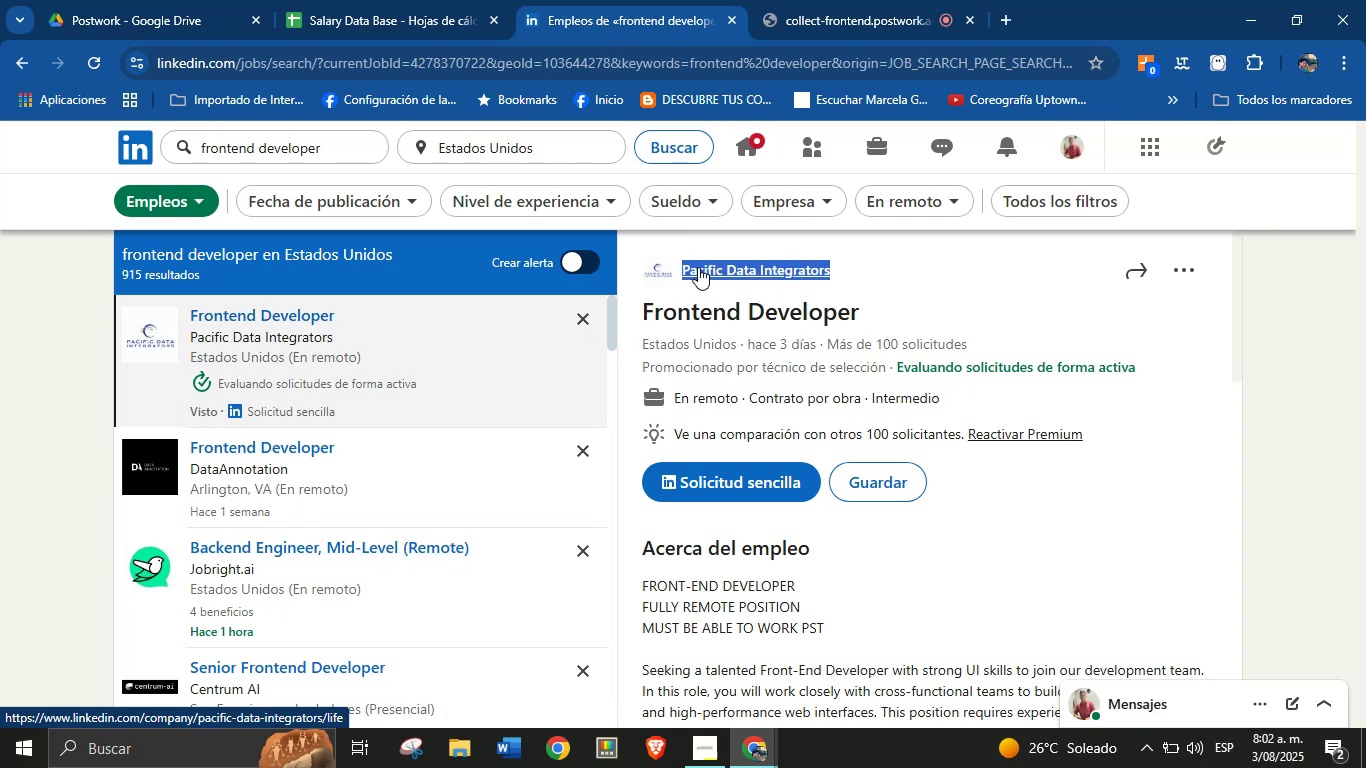 
key(Alt+Control+C)
 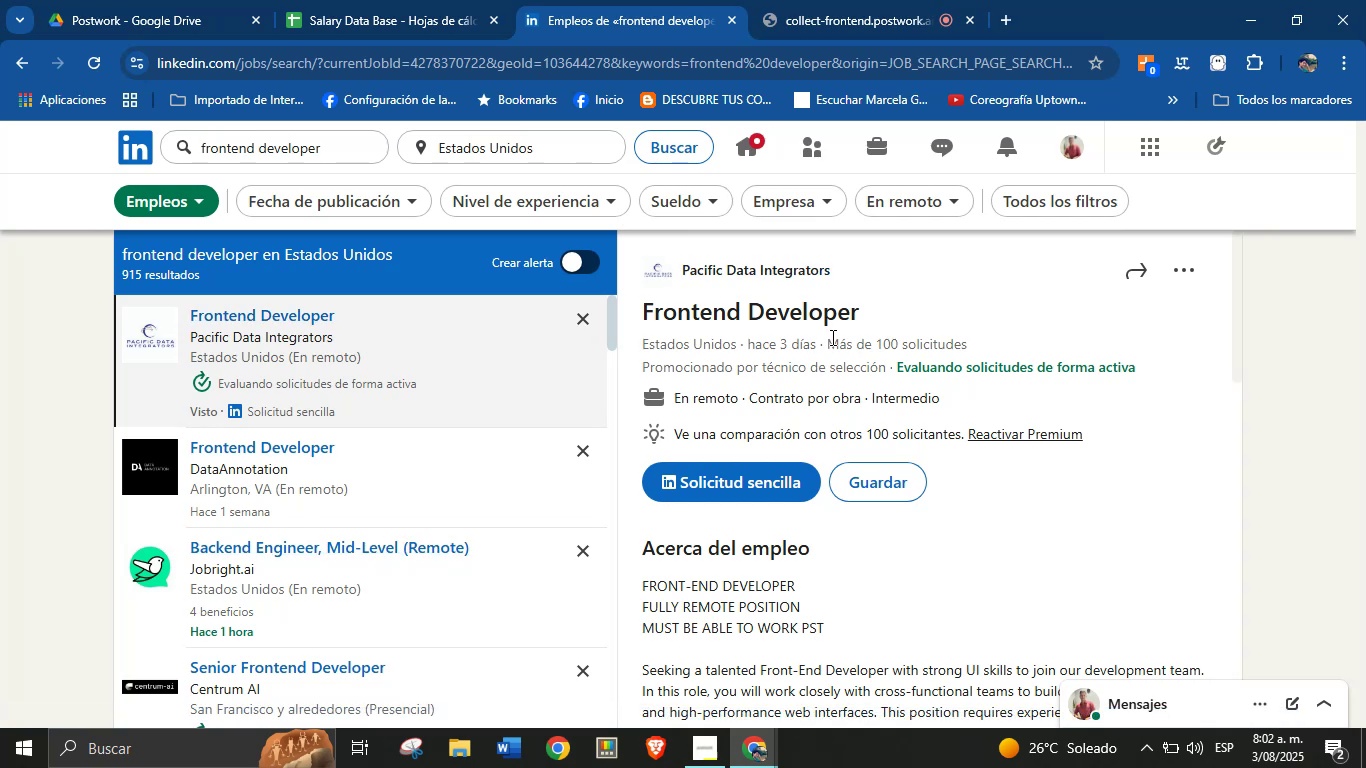 
left_click_drag(start_coordinate=[863, 315], to_coordinate=[643, 315])
 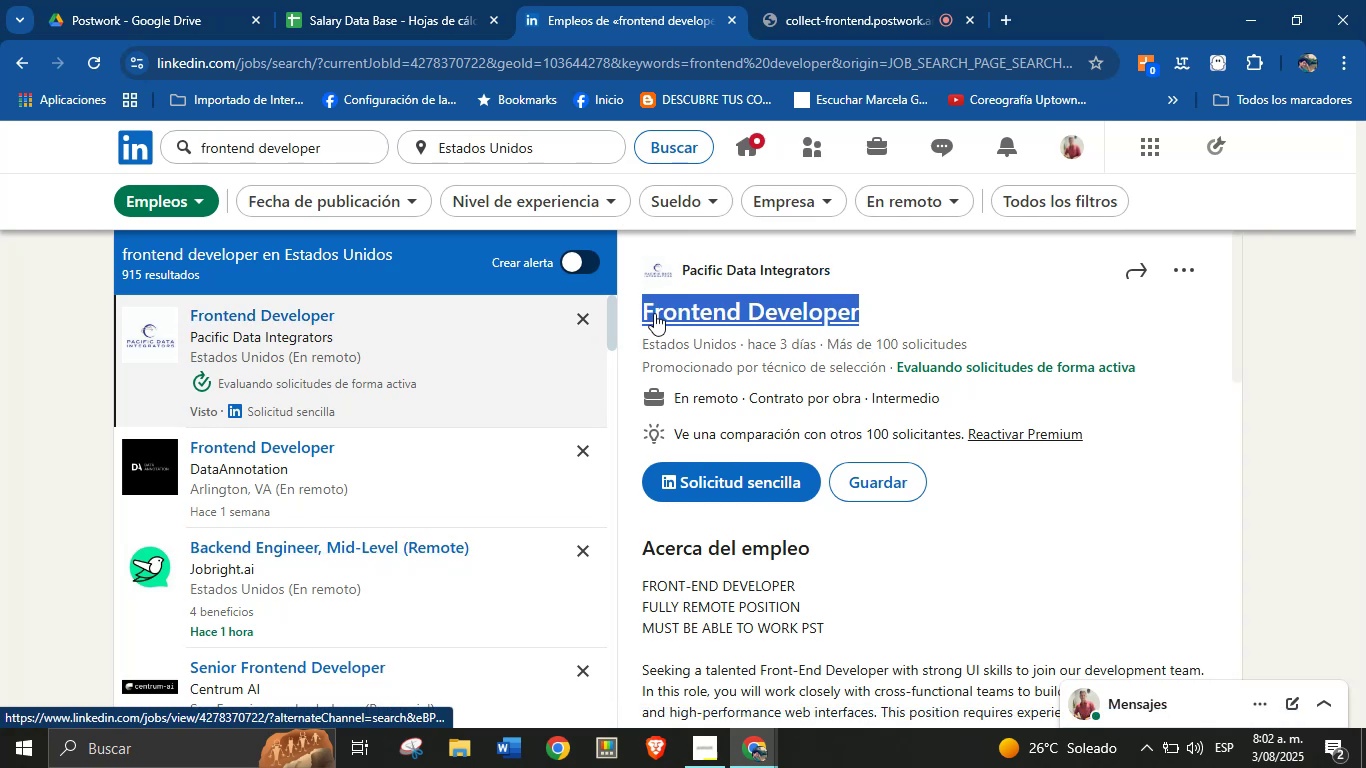 
key(Alt+AltLeft)
 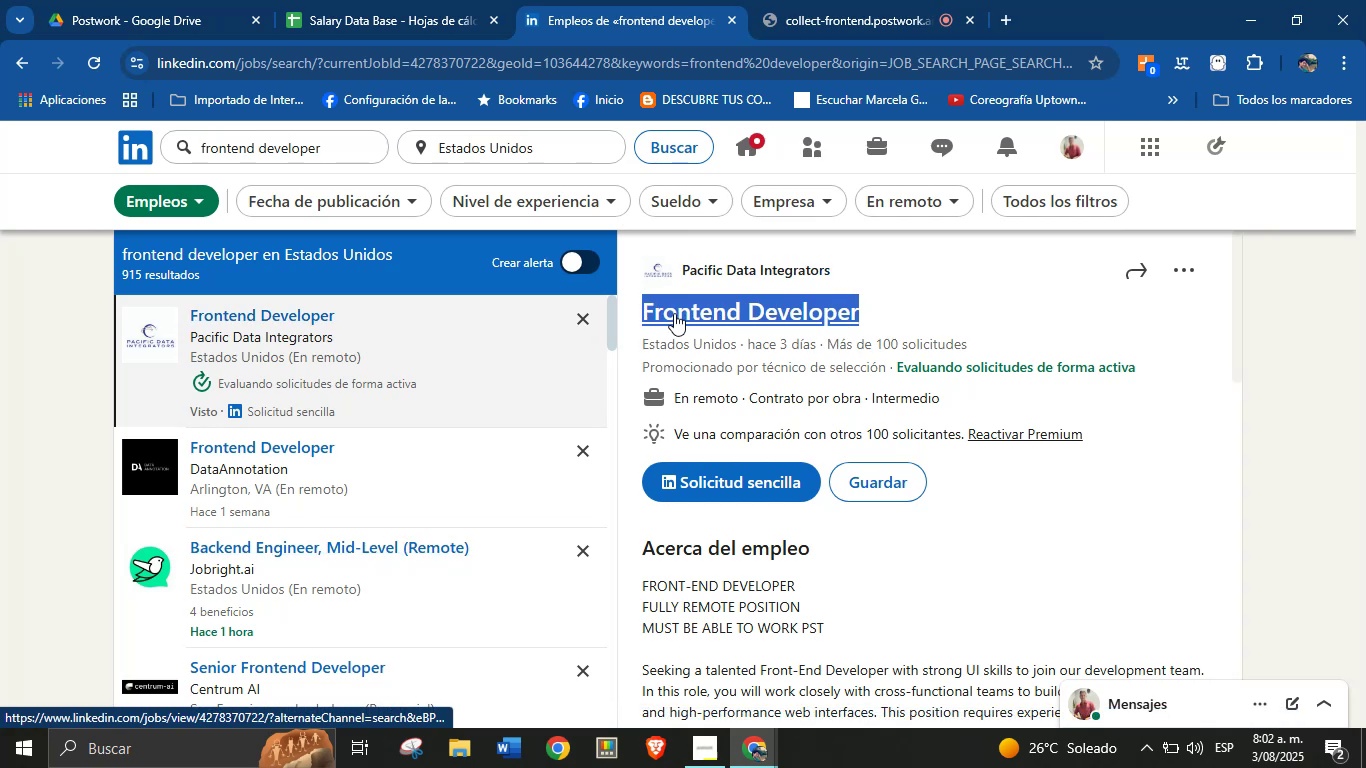 
key(Alt+Control+ControlLeft)
 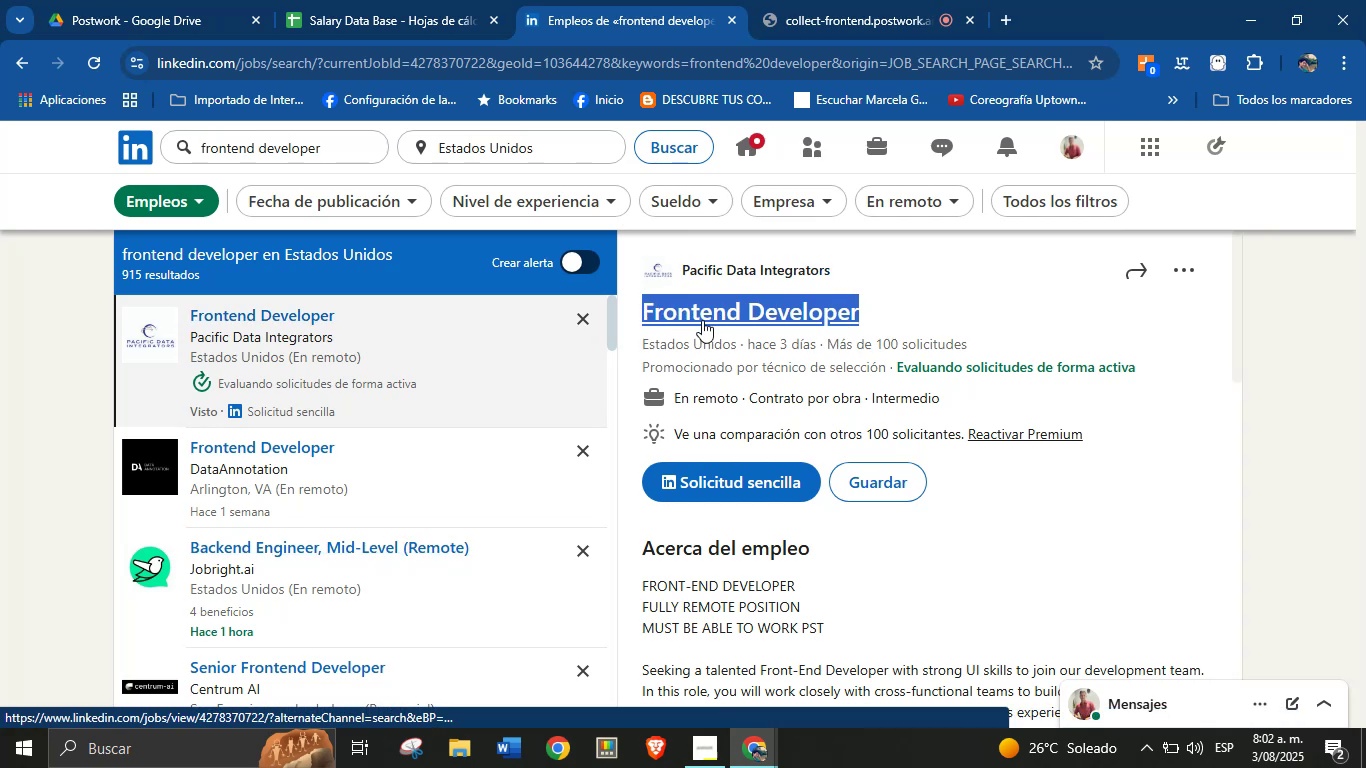 
key(Alt+Control+C)
 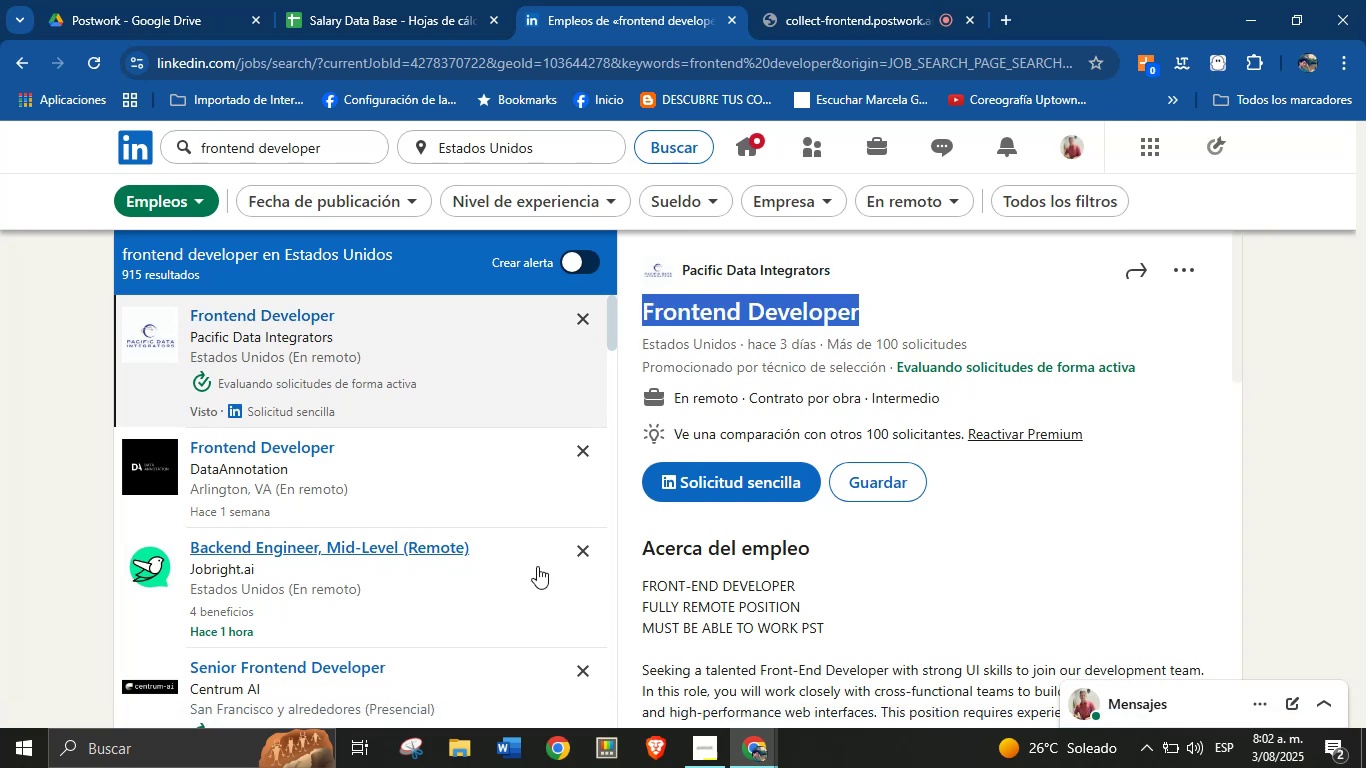 
scroll: coordinate [315, 487], scroll_direction: down, amount: 7.0
 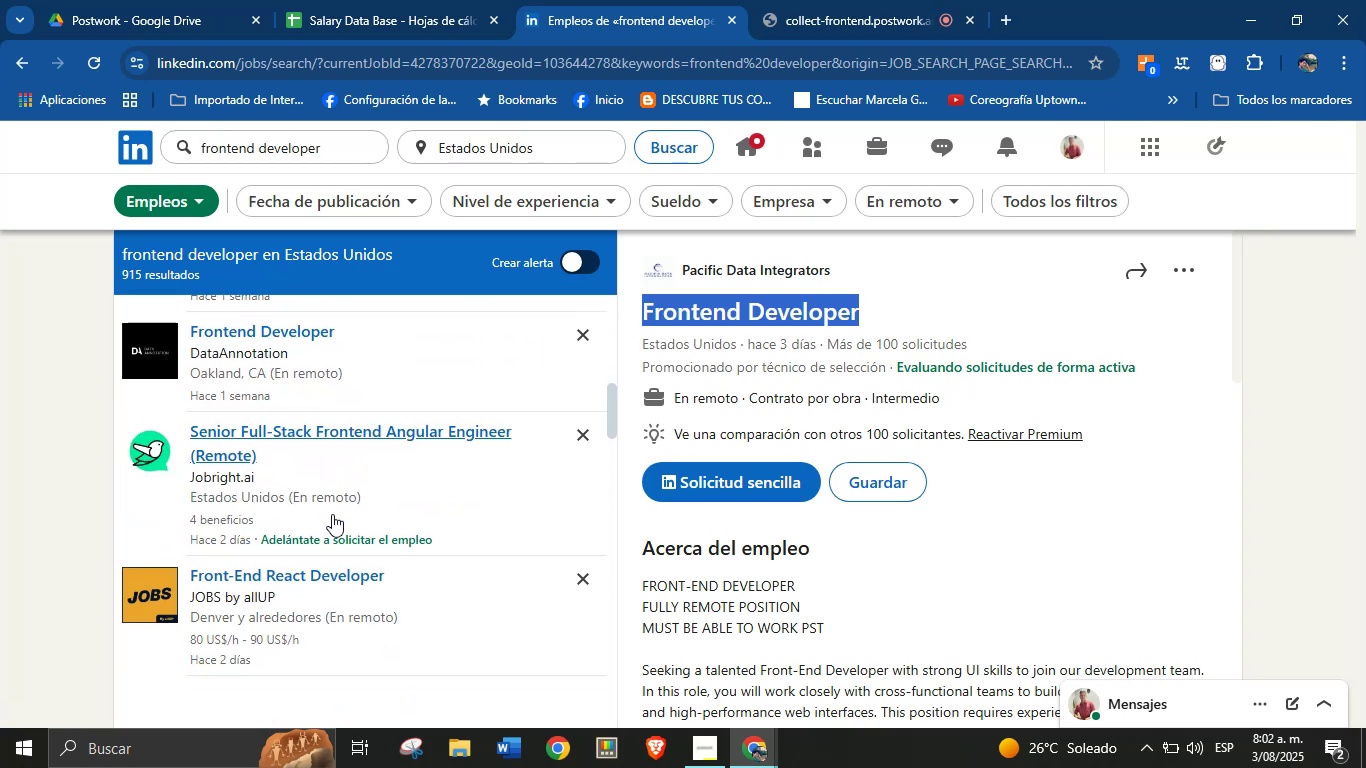 
scroll: coordinate [326, 515], scroll_direction: down, amount: 3.0
 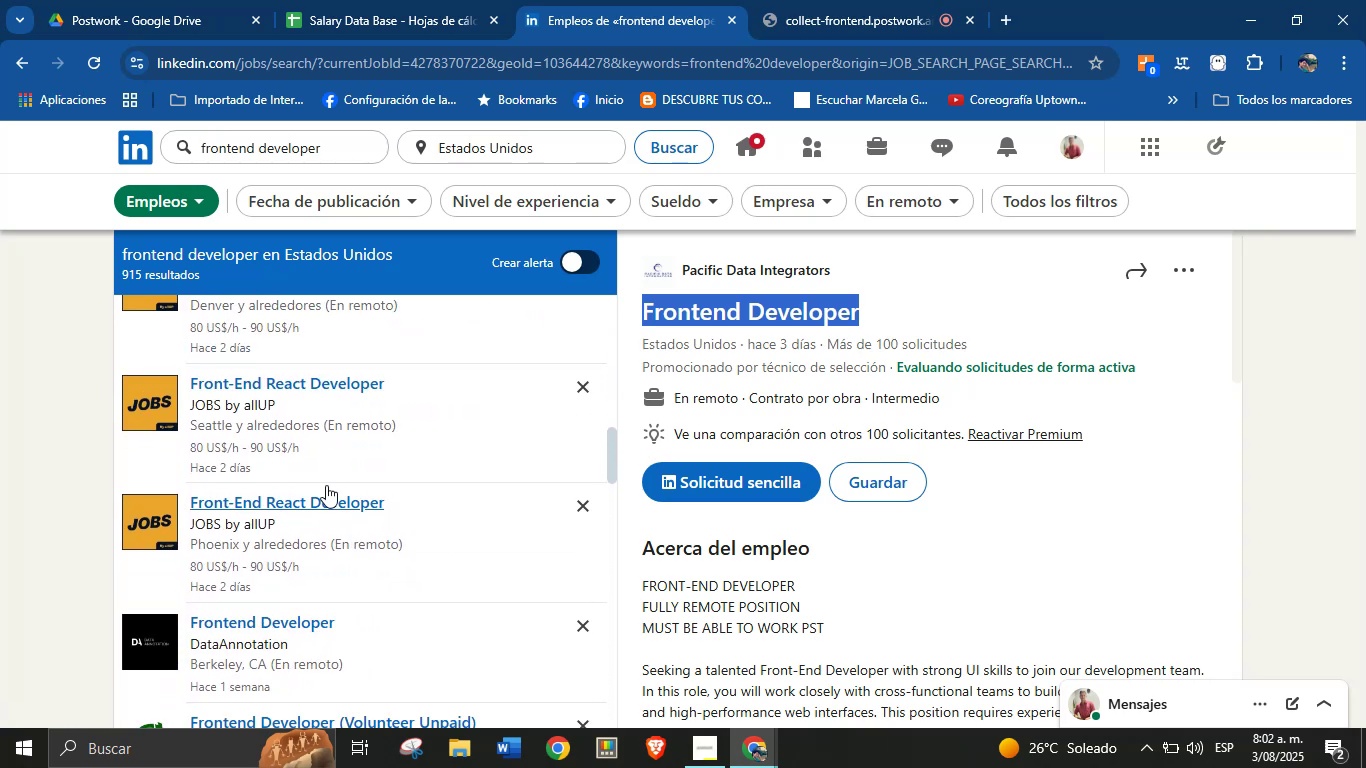 
scroll: coordinate [330, 440], scroll_direction: up, amount: 1.0
 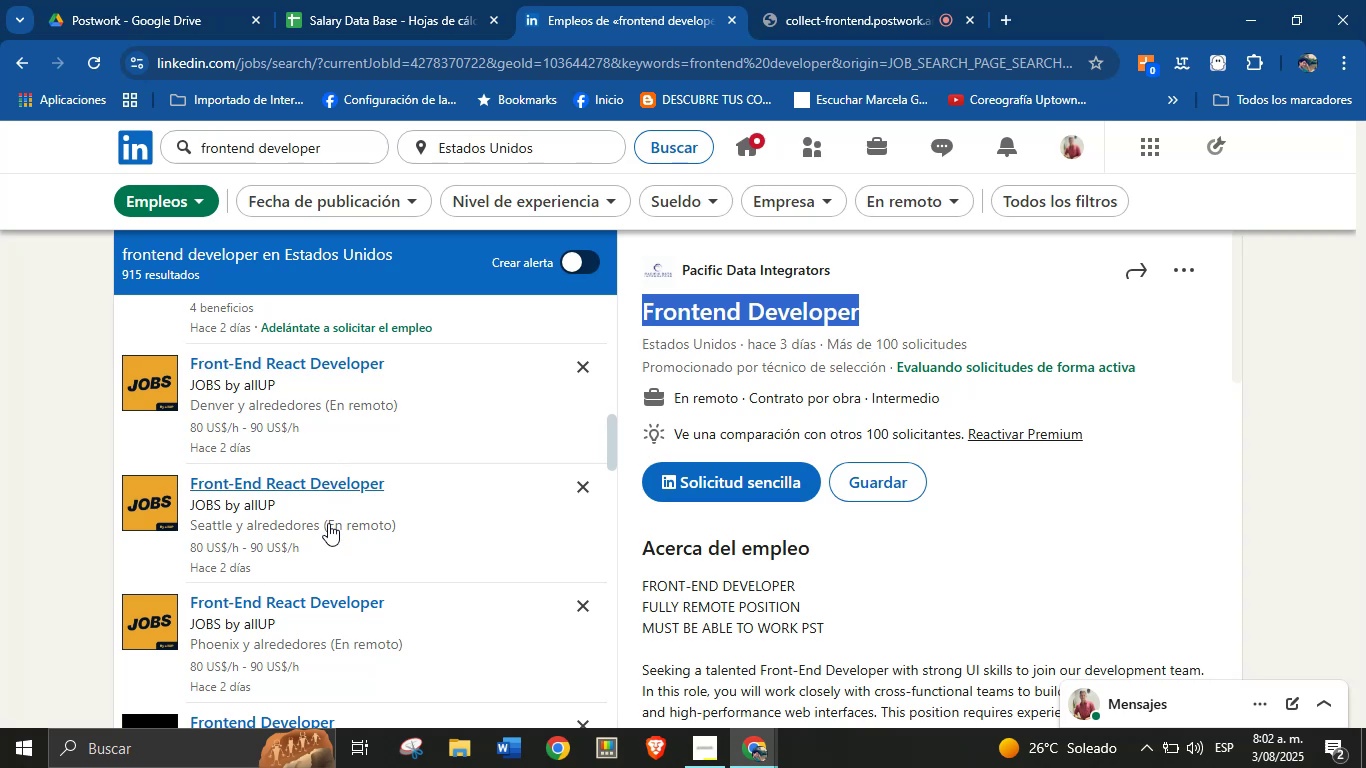 
scroll: coordinate [361, 549], scroll_direction: down, amount: 5.0
 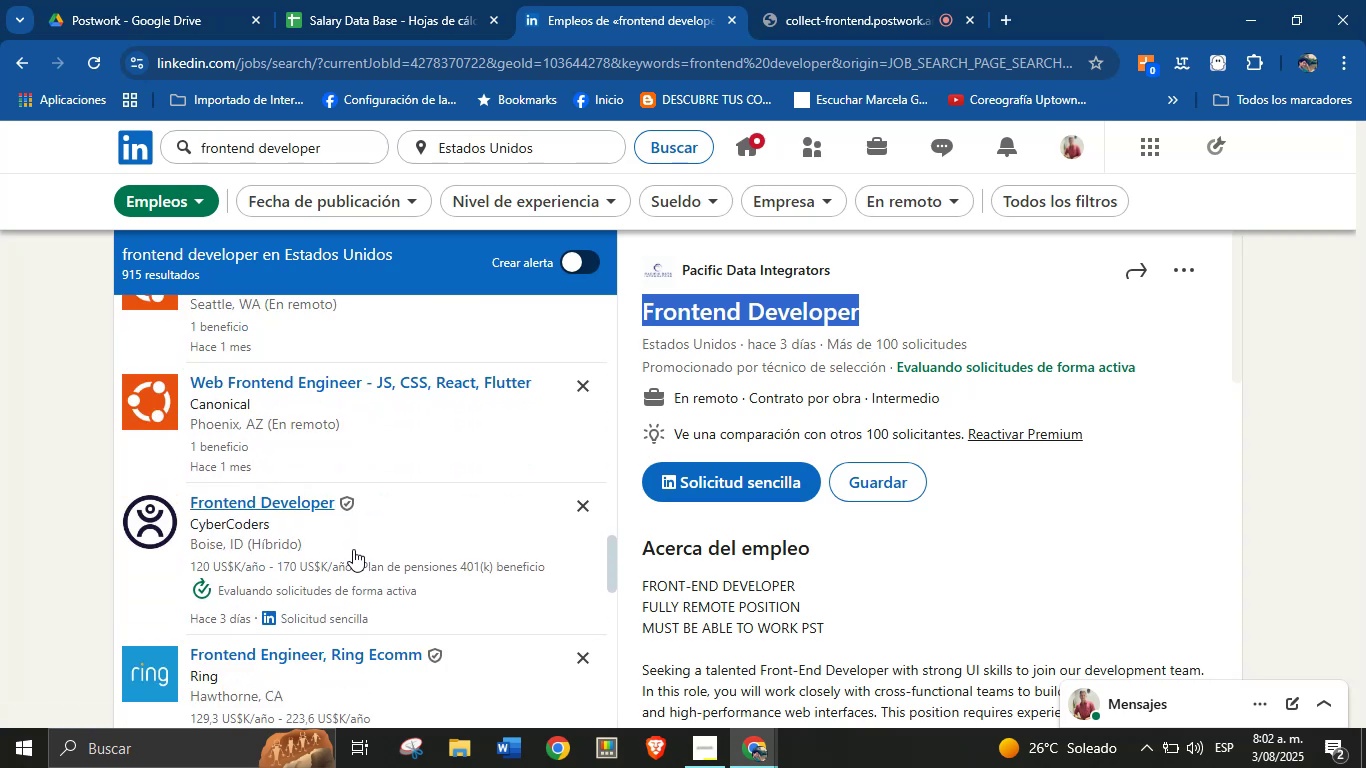 
left_click([353, 549])
 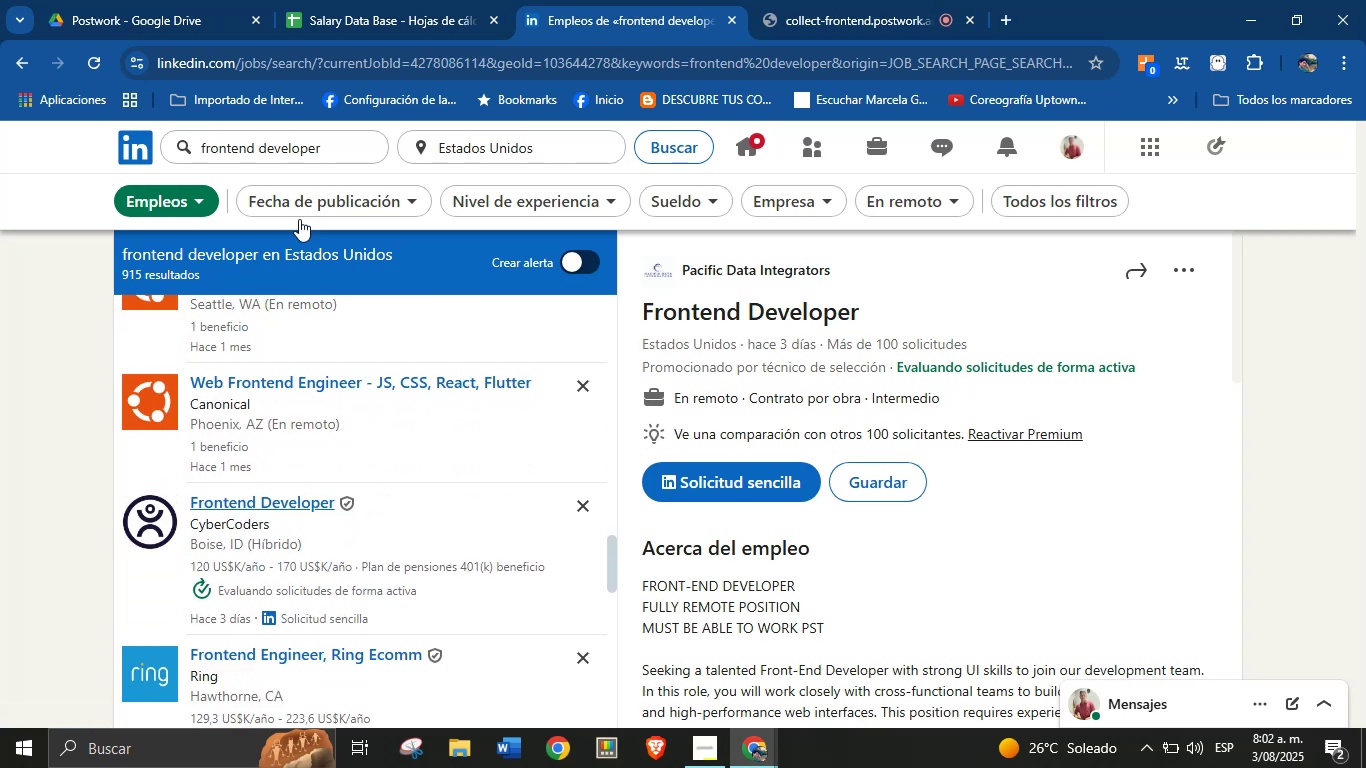 
left_click([355, 0])
 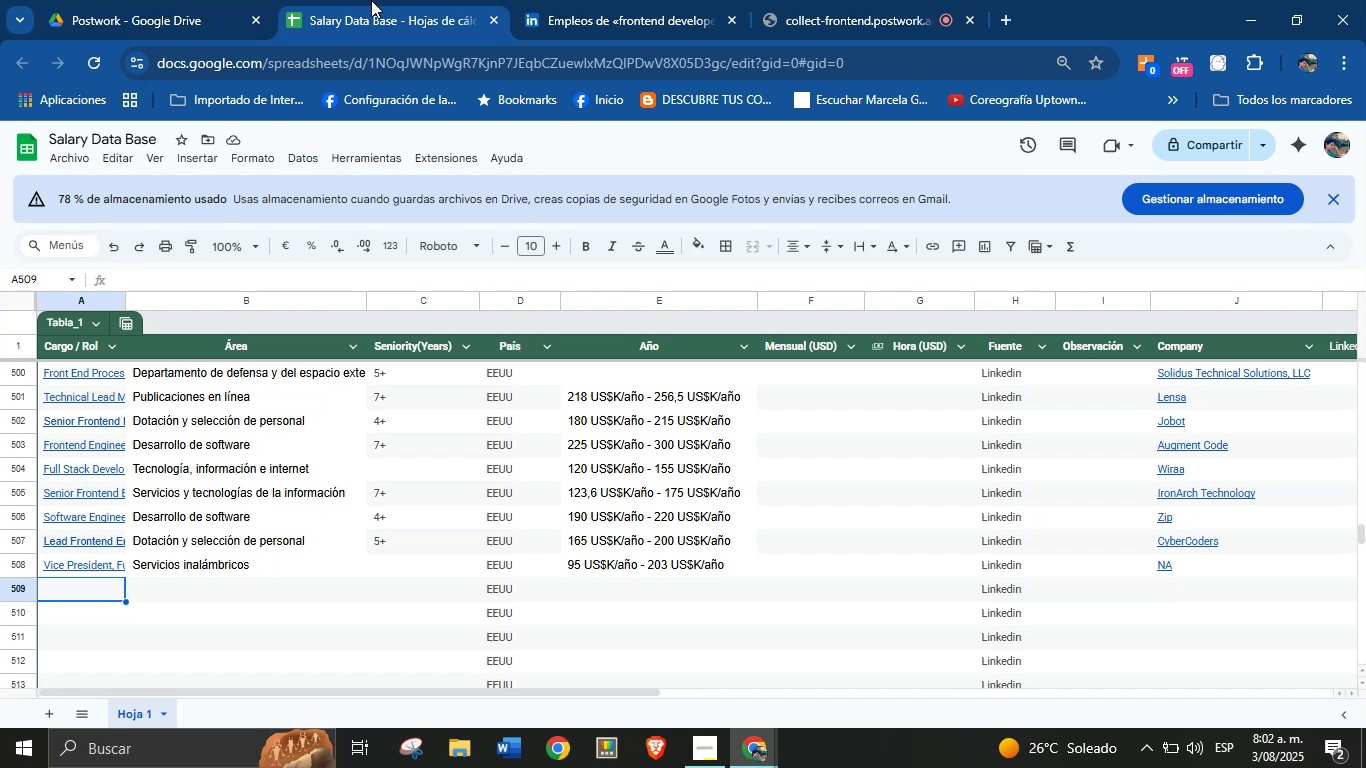 
left_click([567, 0])
 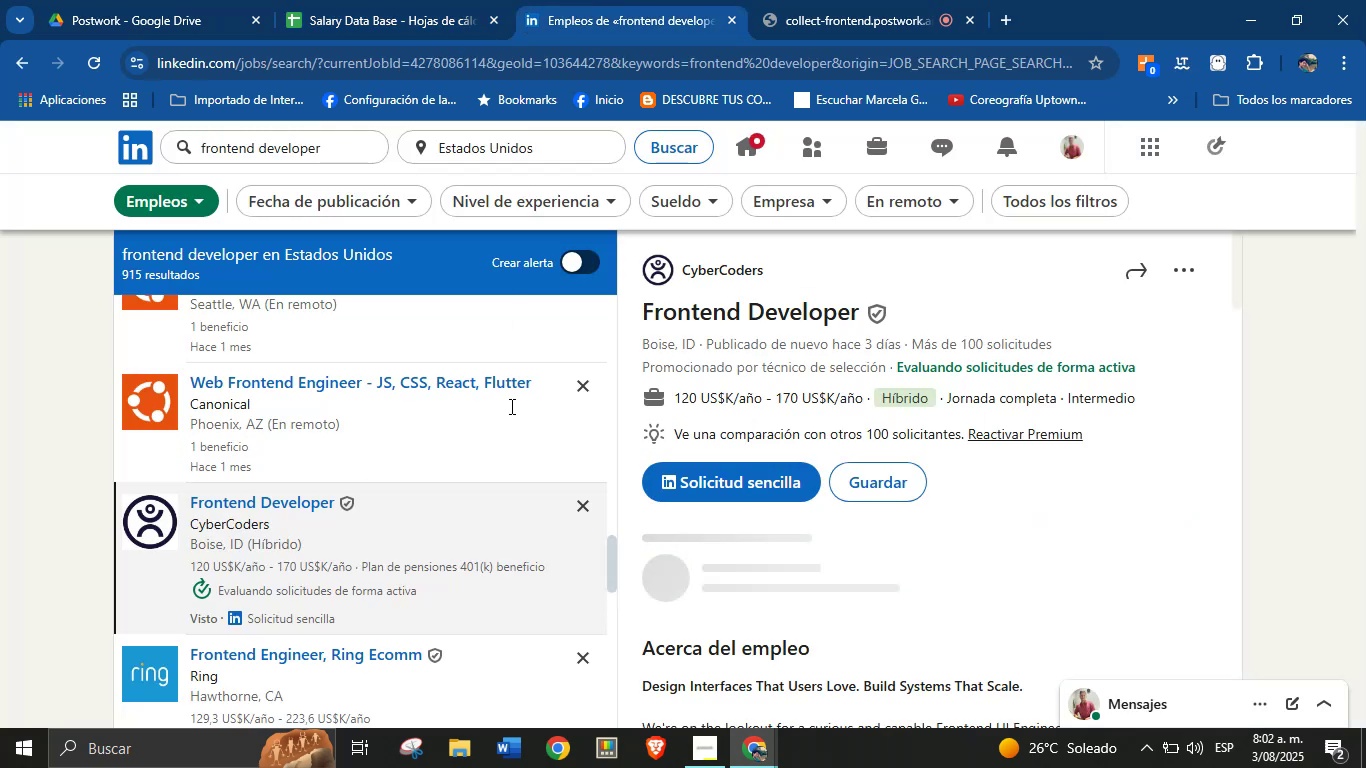 
mouse_move([734, 388])
 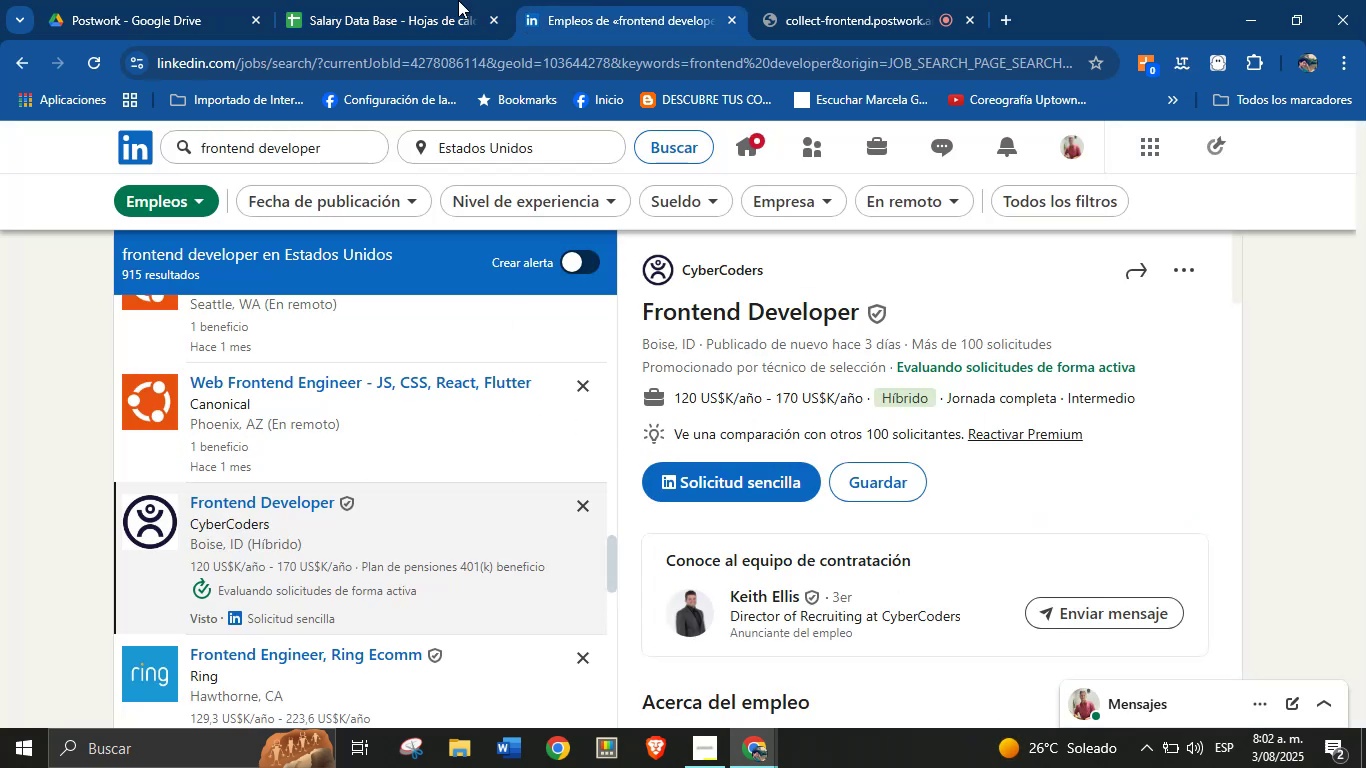 
left_click([418, 0])
 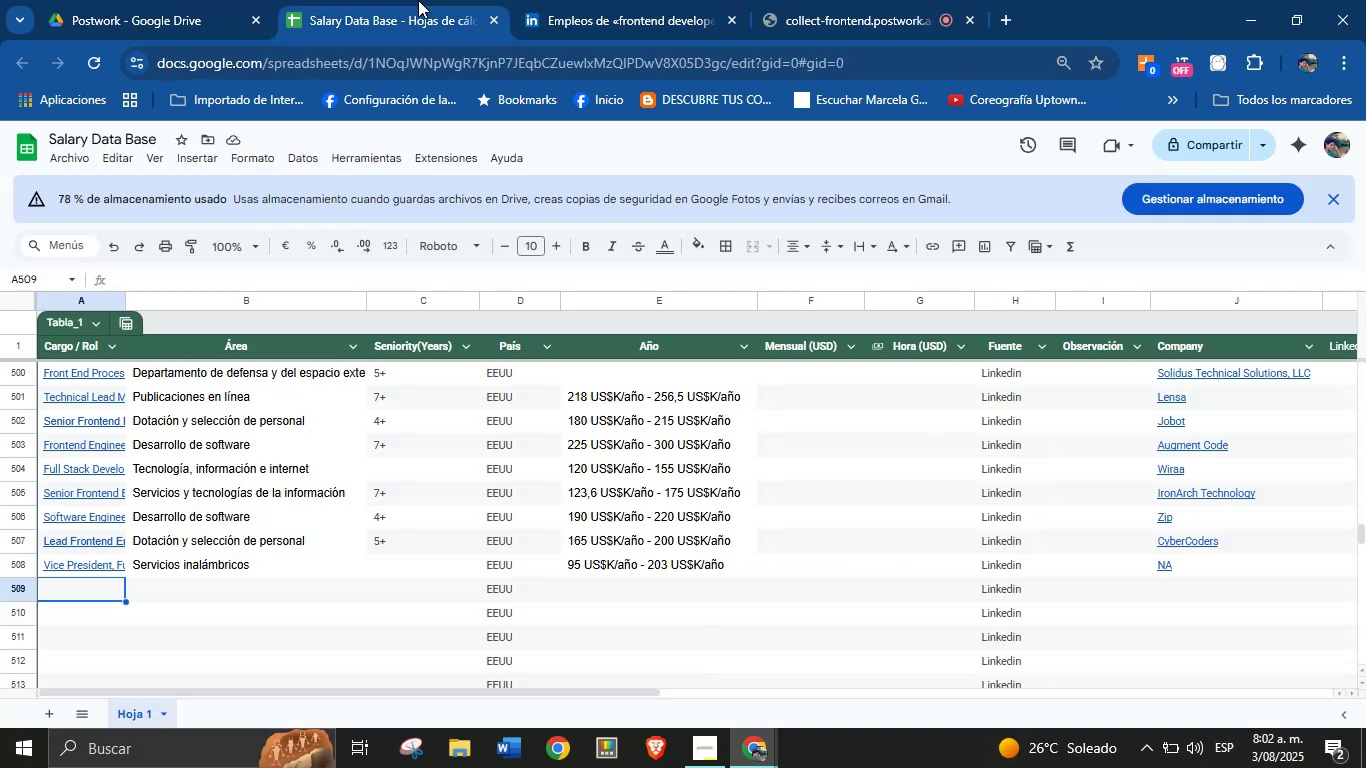 
left_click([633, 0])
 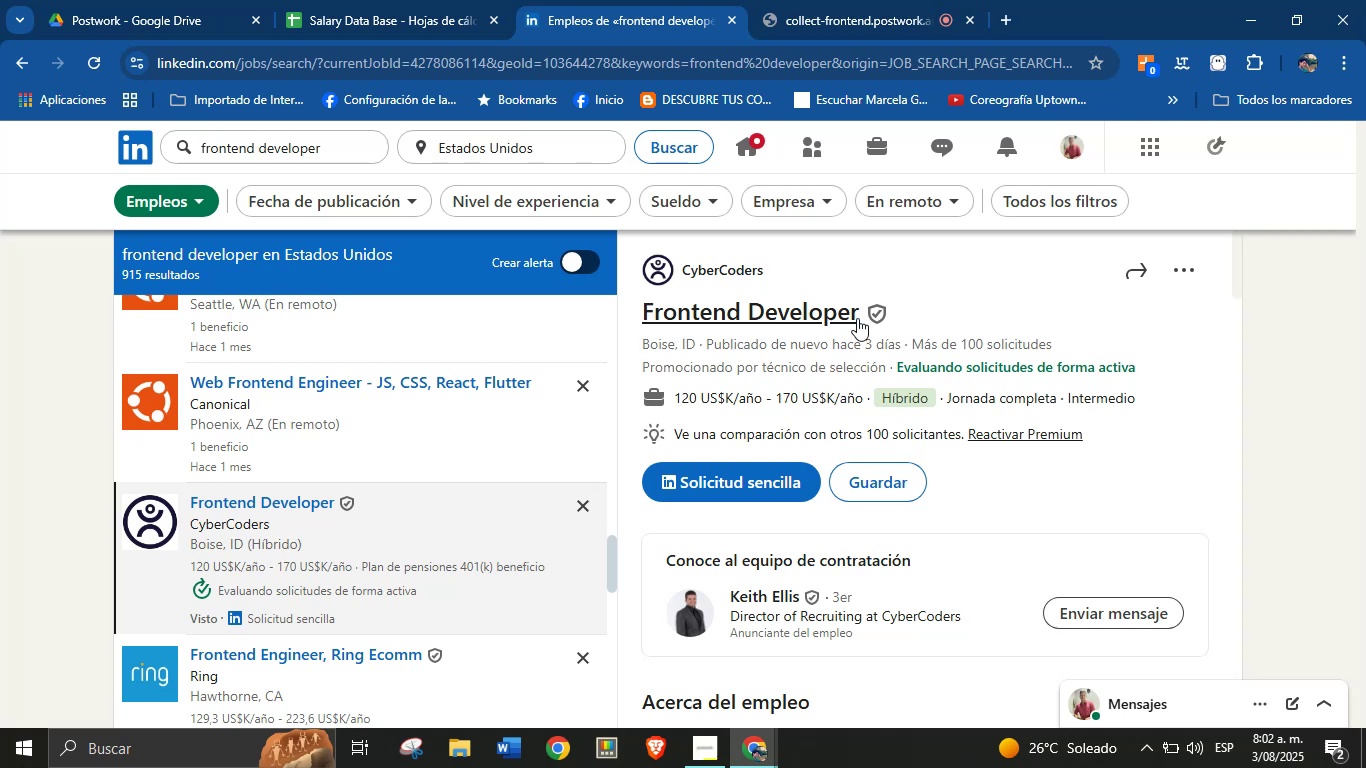 
left_click_drag(start_coordinate=[863, 320], to_coordinate=[642, 318])
 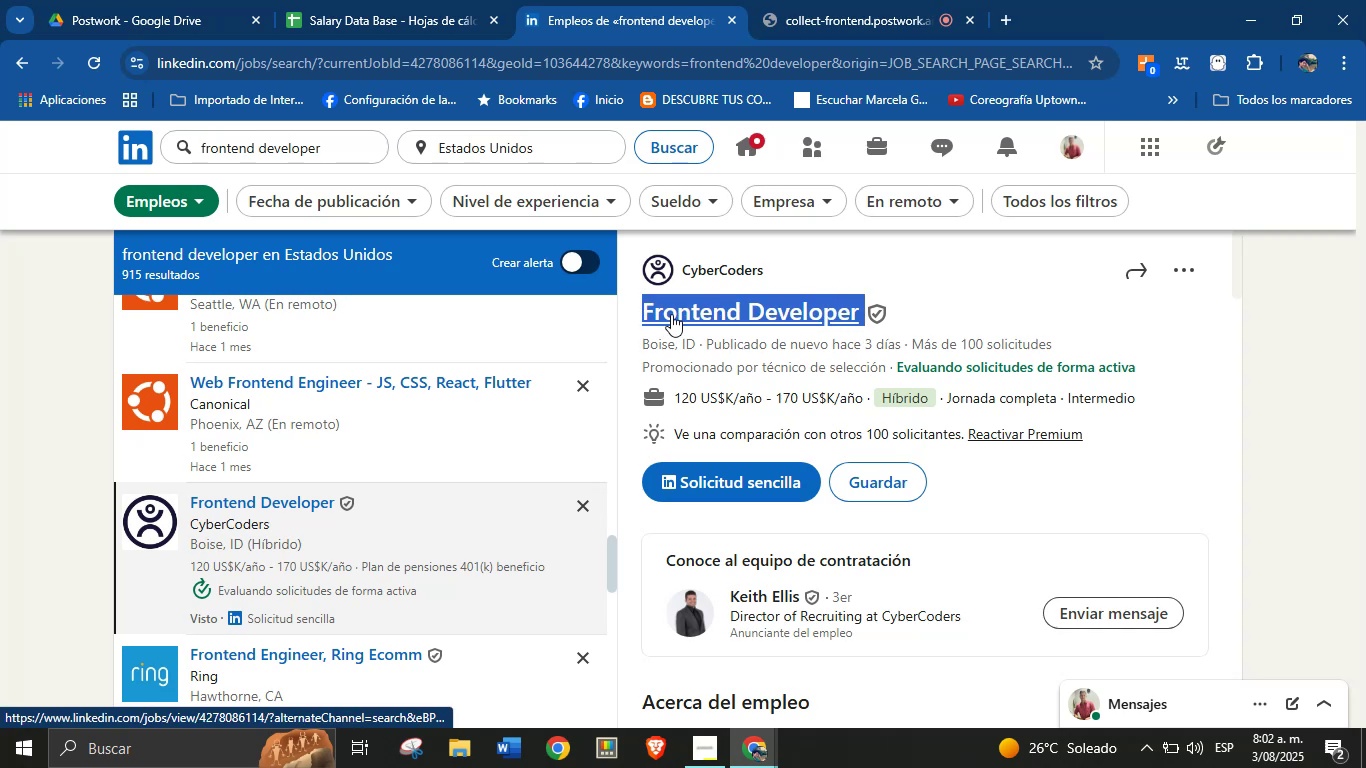 
key(Alt+AltLeft)
 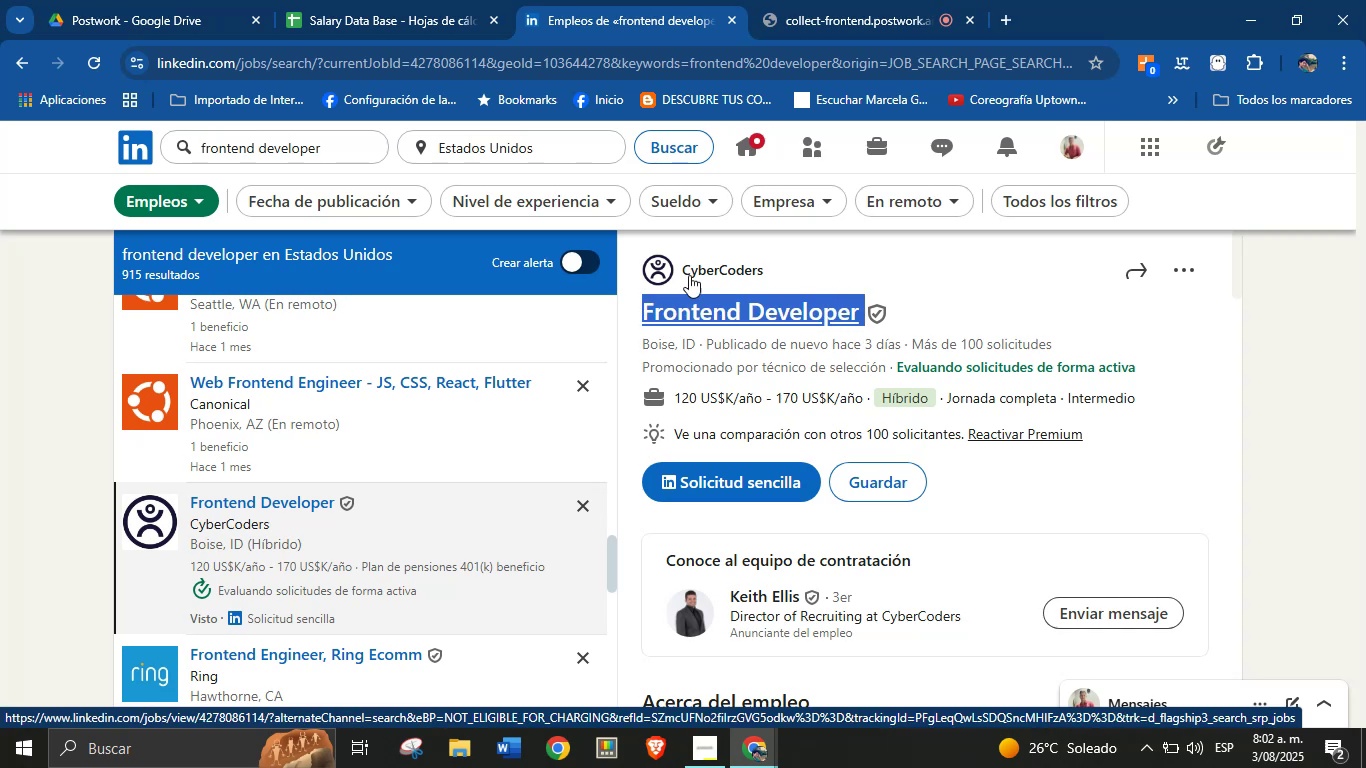 
key(Alt+Control+ControlLeft)
 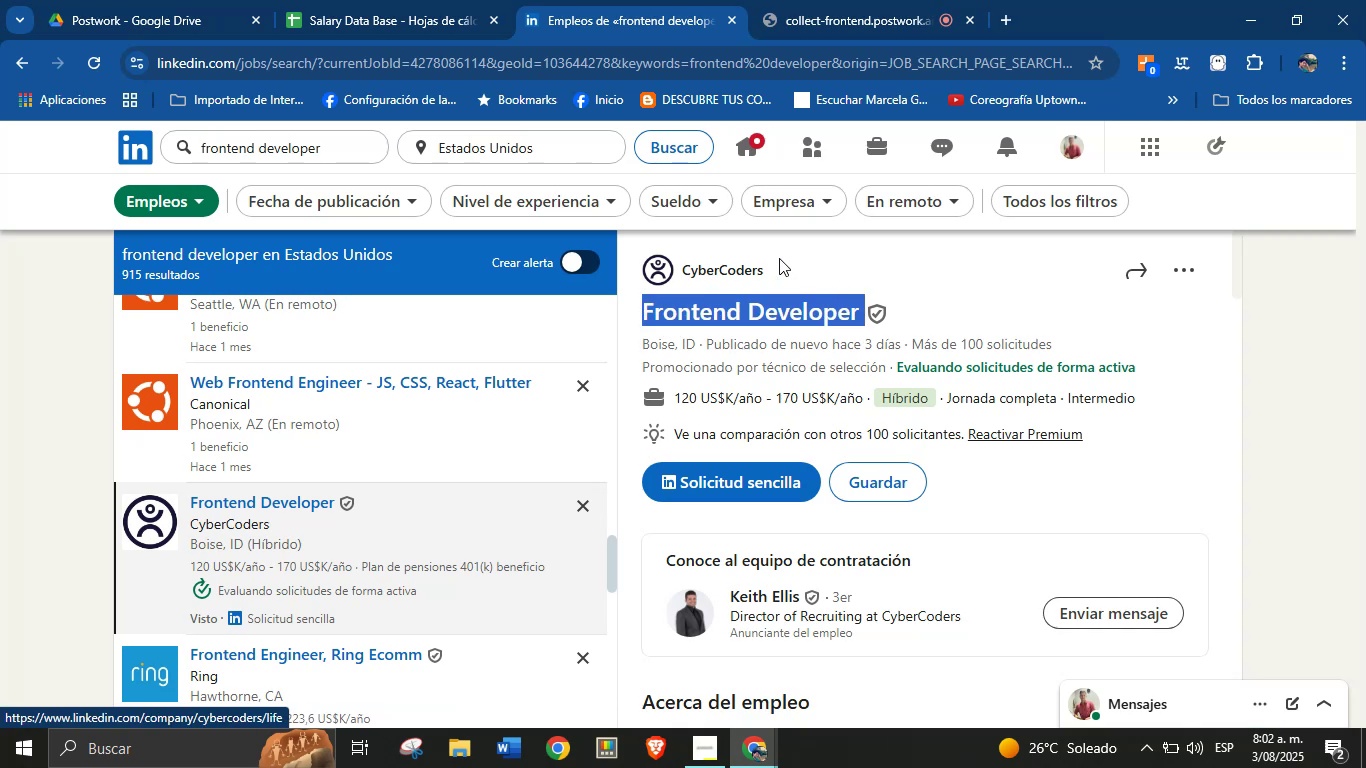 
key(Alt+Control+C)
 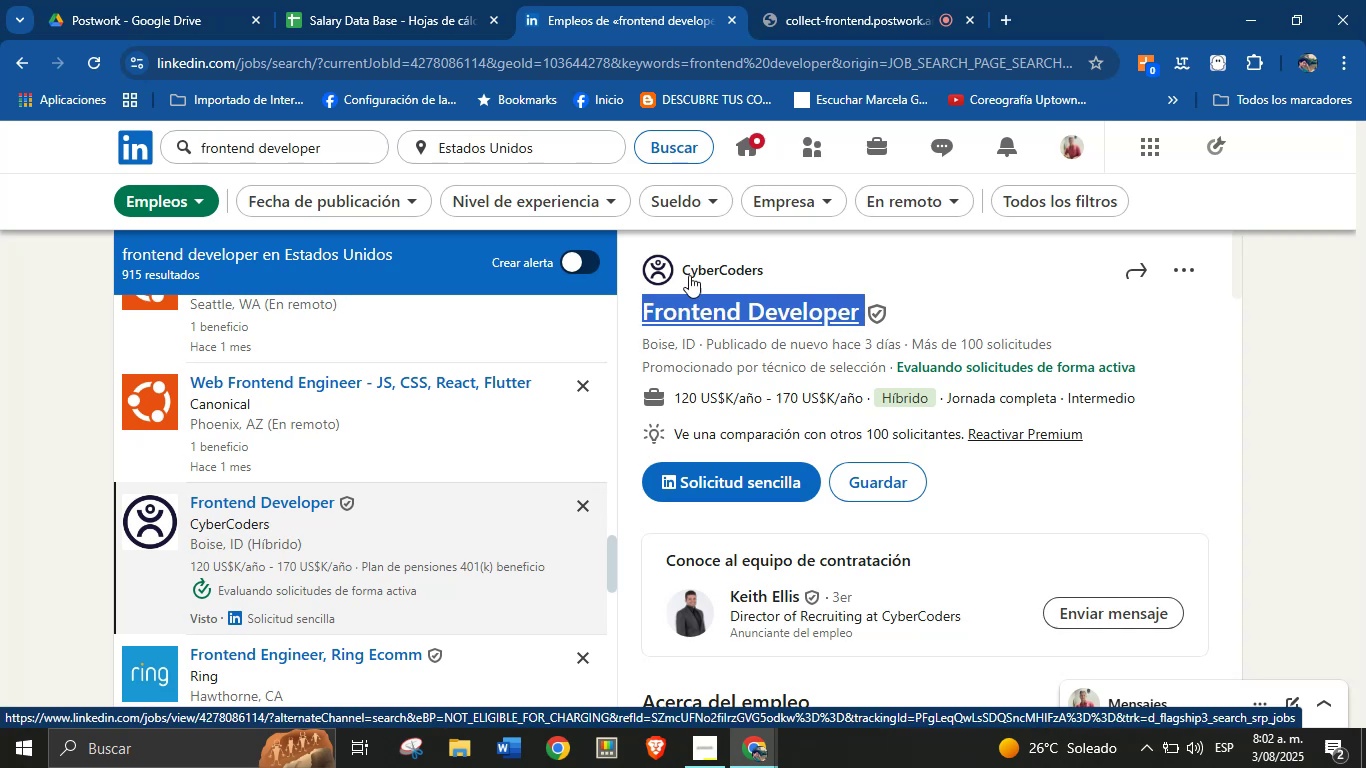 
left_click([782, 271])
 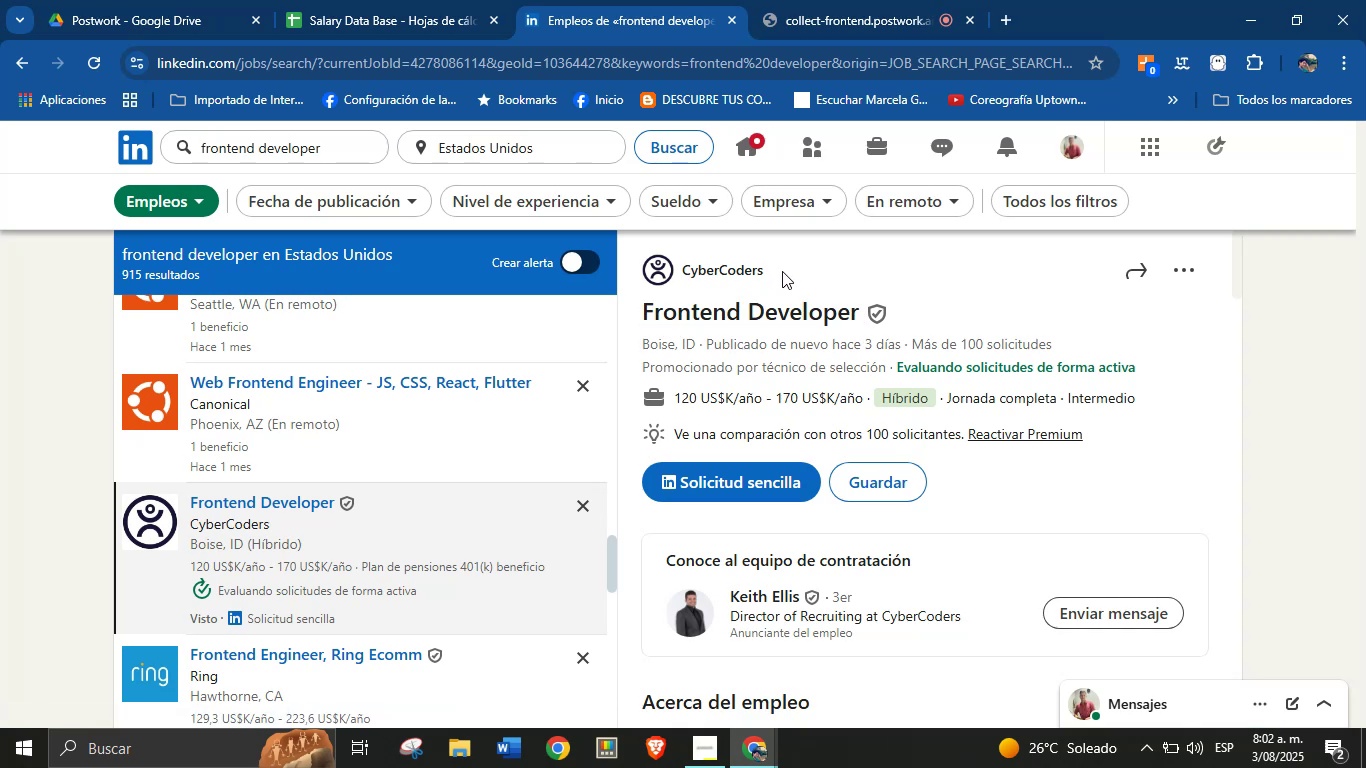 
left_click_drag(start_coordinate=[782, 271], to_coordinate=[682, 273])
 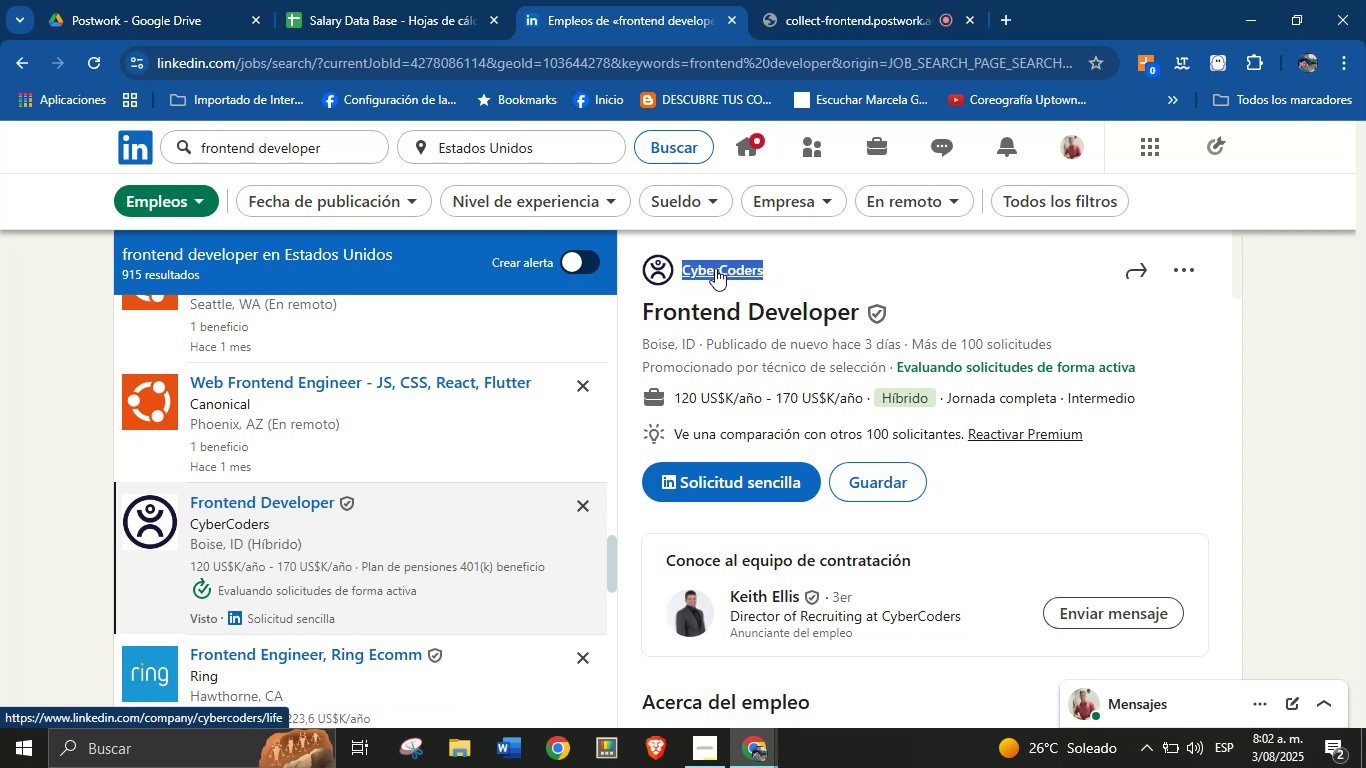 
key(Alt+AltLeft)
 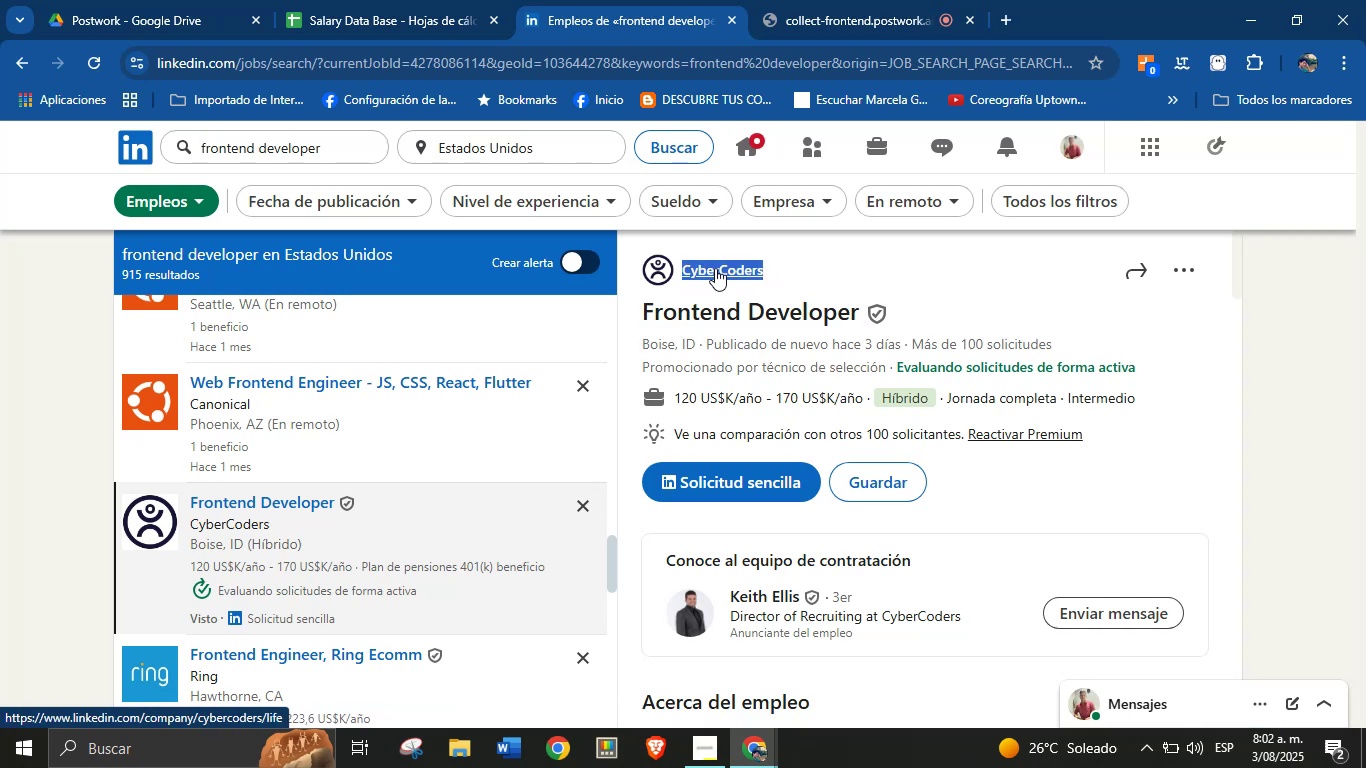 
key(Alt+Control+C)
 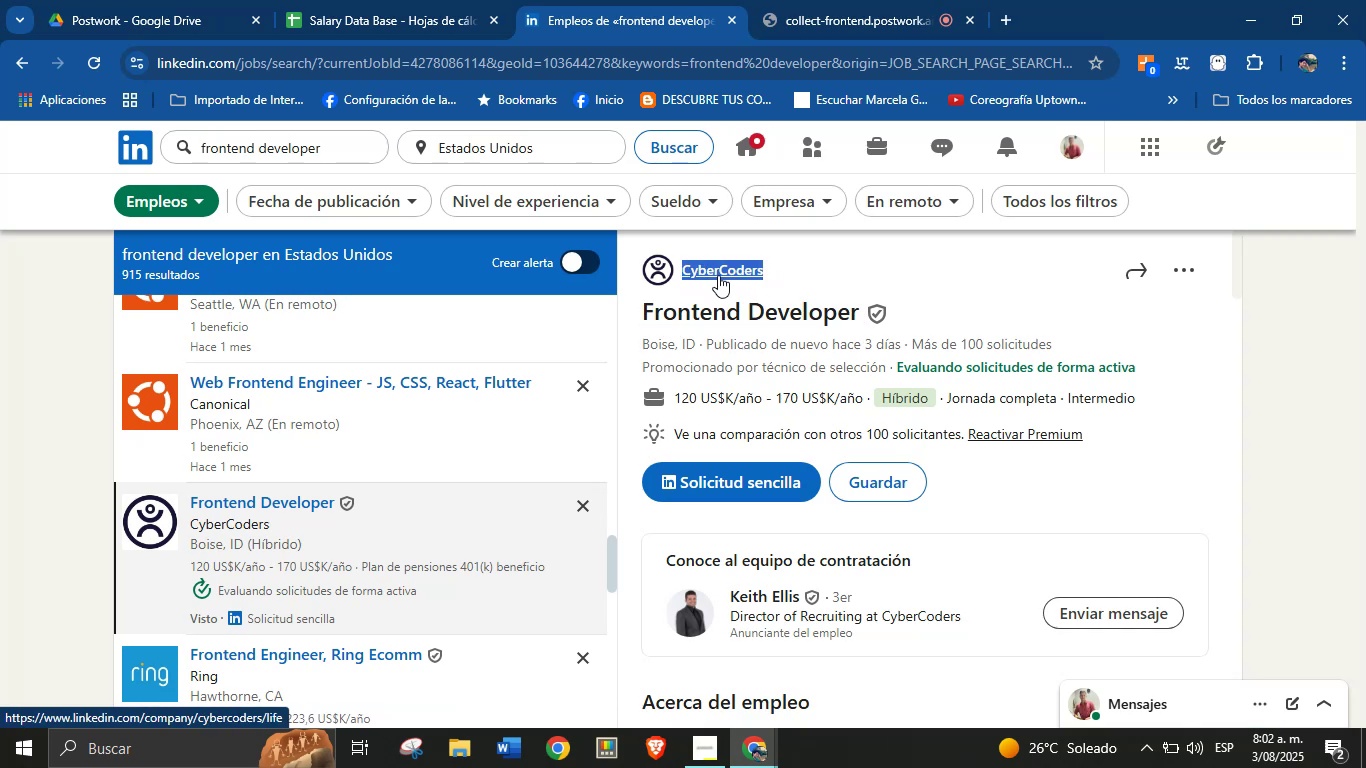 
key(Alt+Control+ControlLeft)
 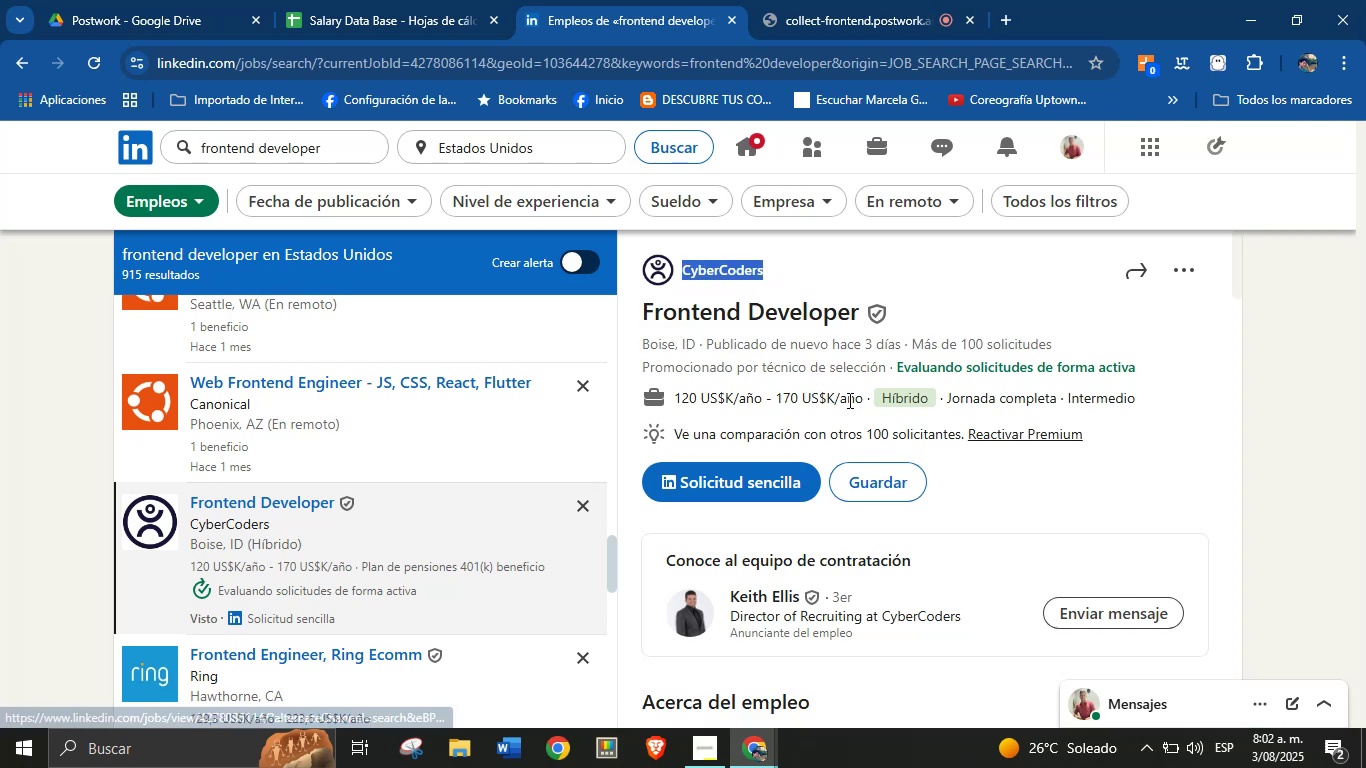 
left_click_drag(start_coordinate=[861, 400], to_coordinate=[675, 401])
 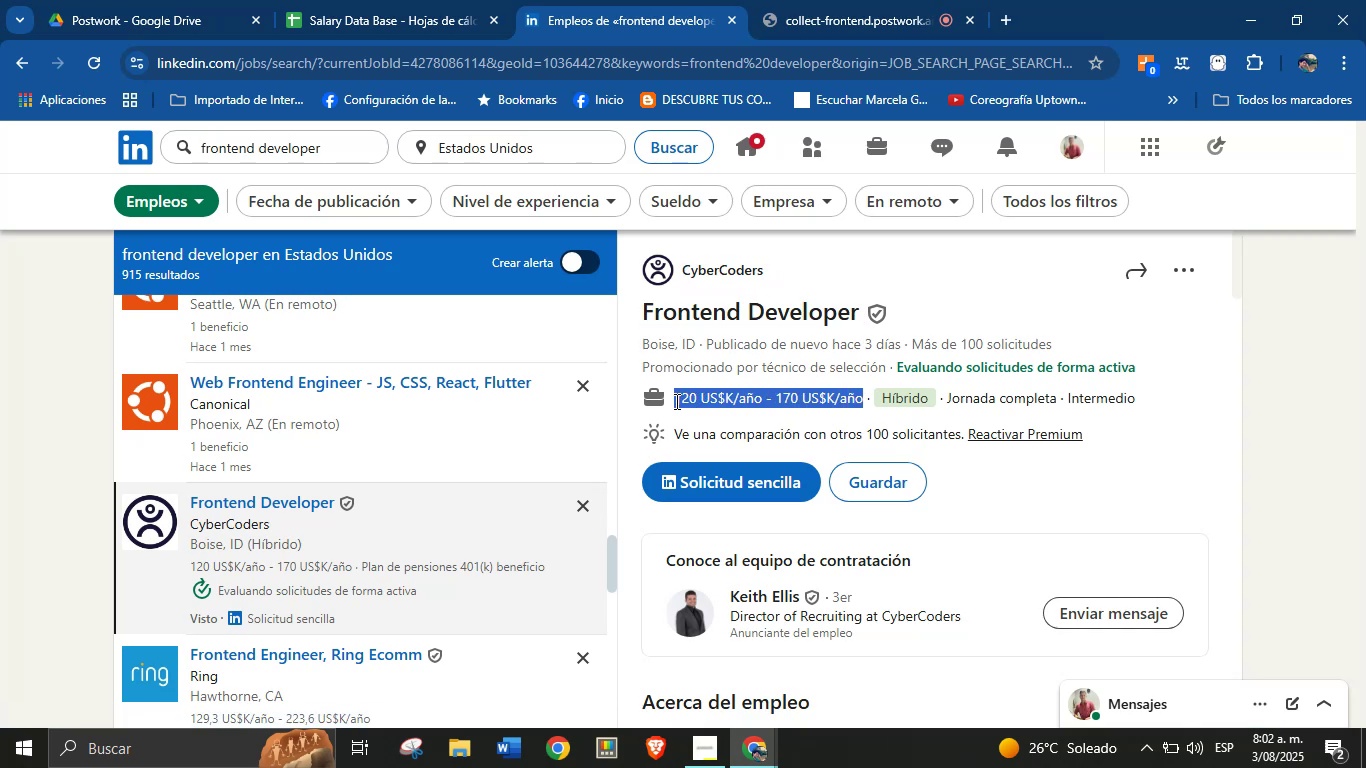 
key(Alt+AltLeft)
 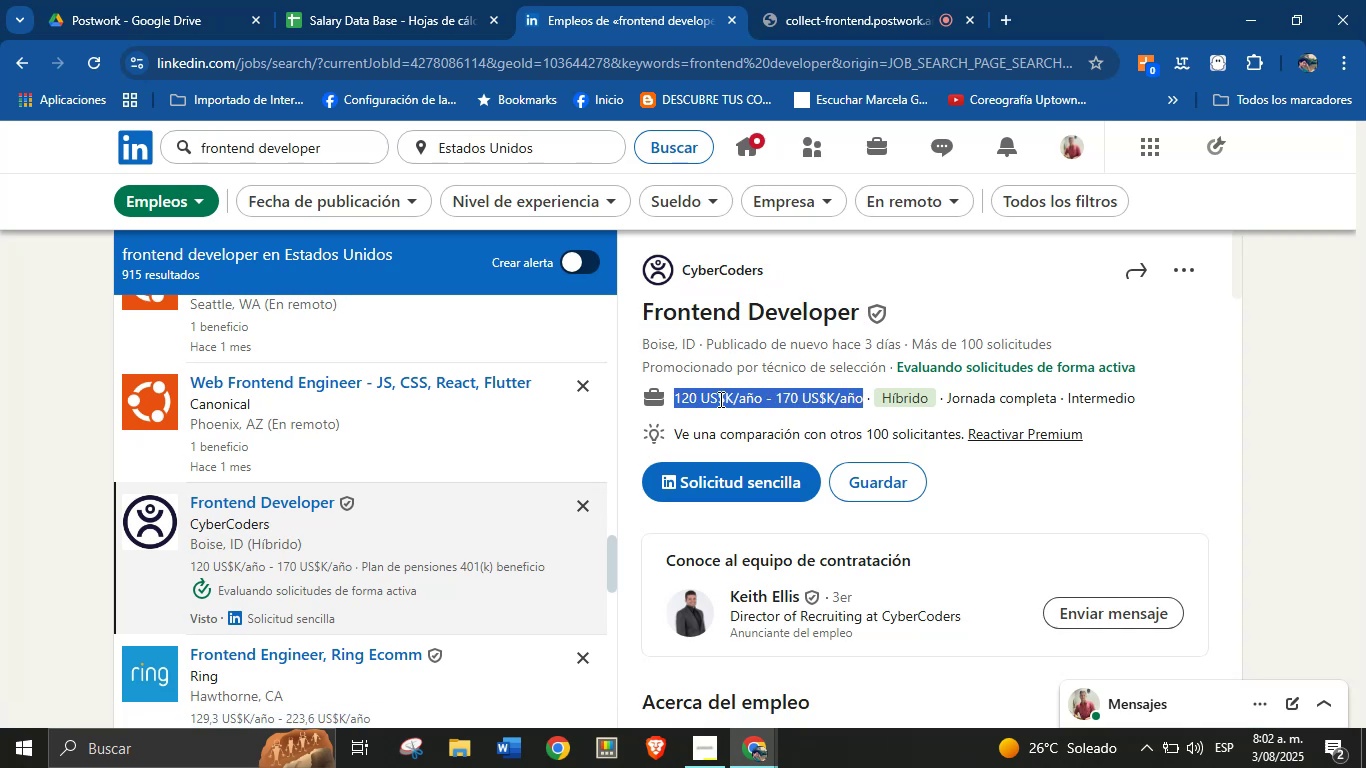 
key(Alt+Control+ControlLeft)
 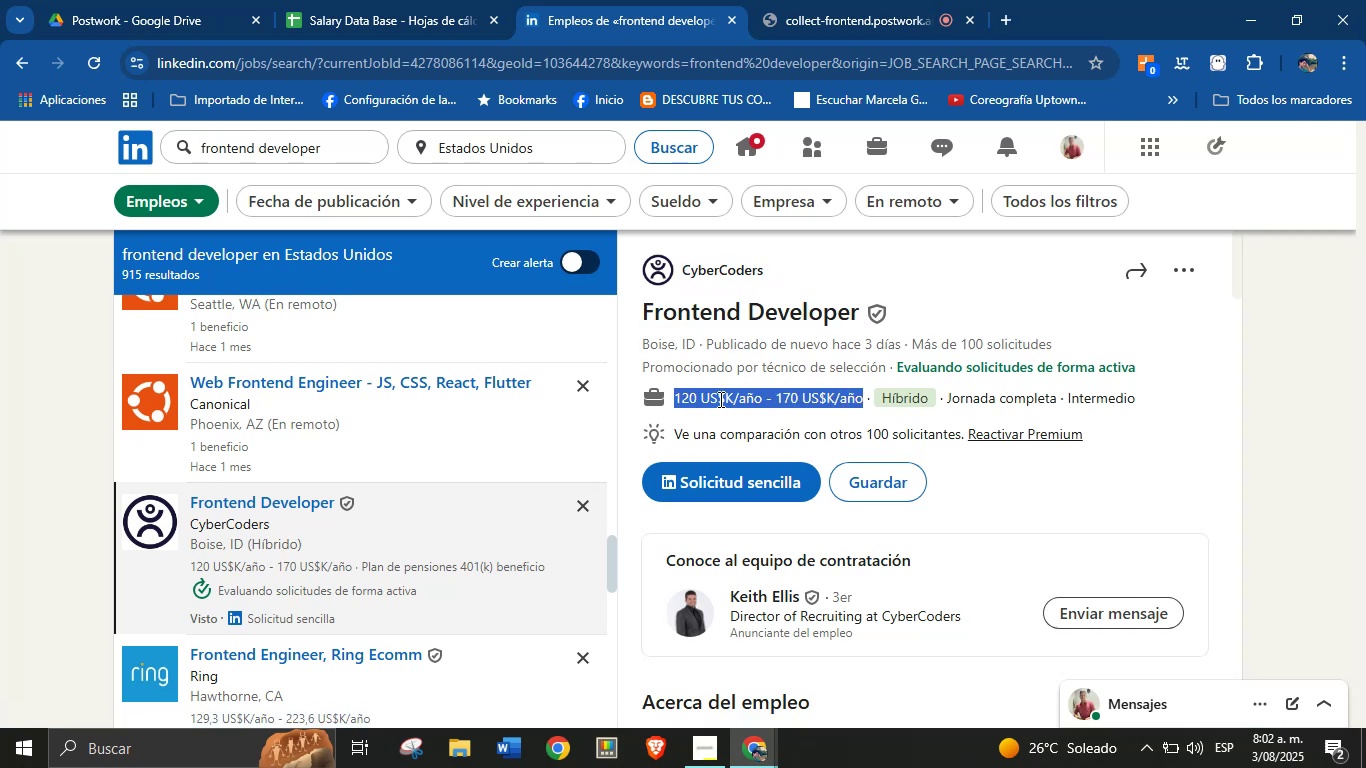 
key(Alt+Control+C)
 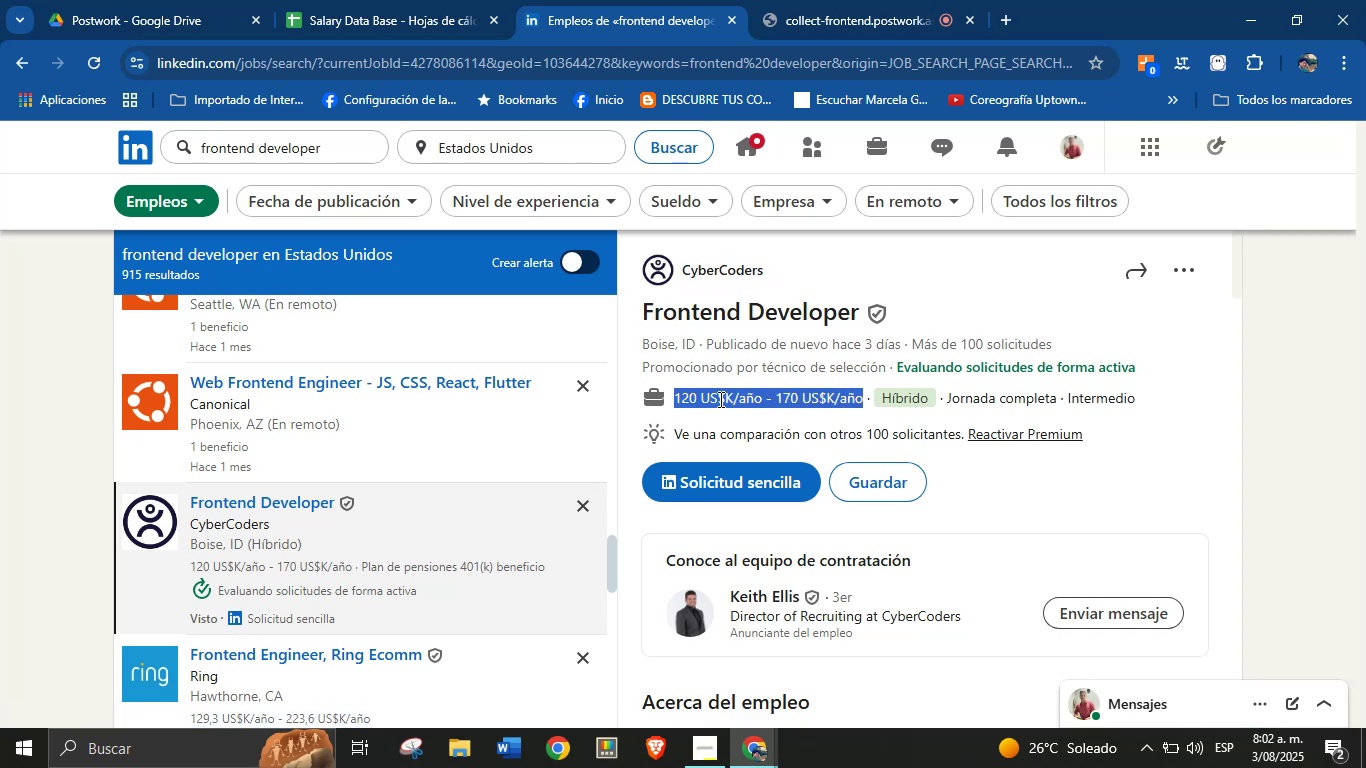 
scroll: coordinate [844, 463], scroll_direction: down, amount: 5.0
 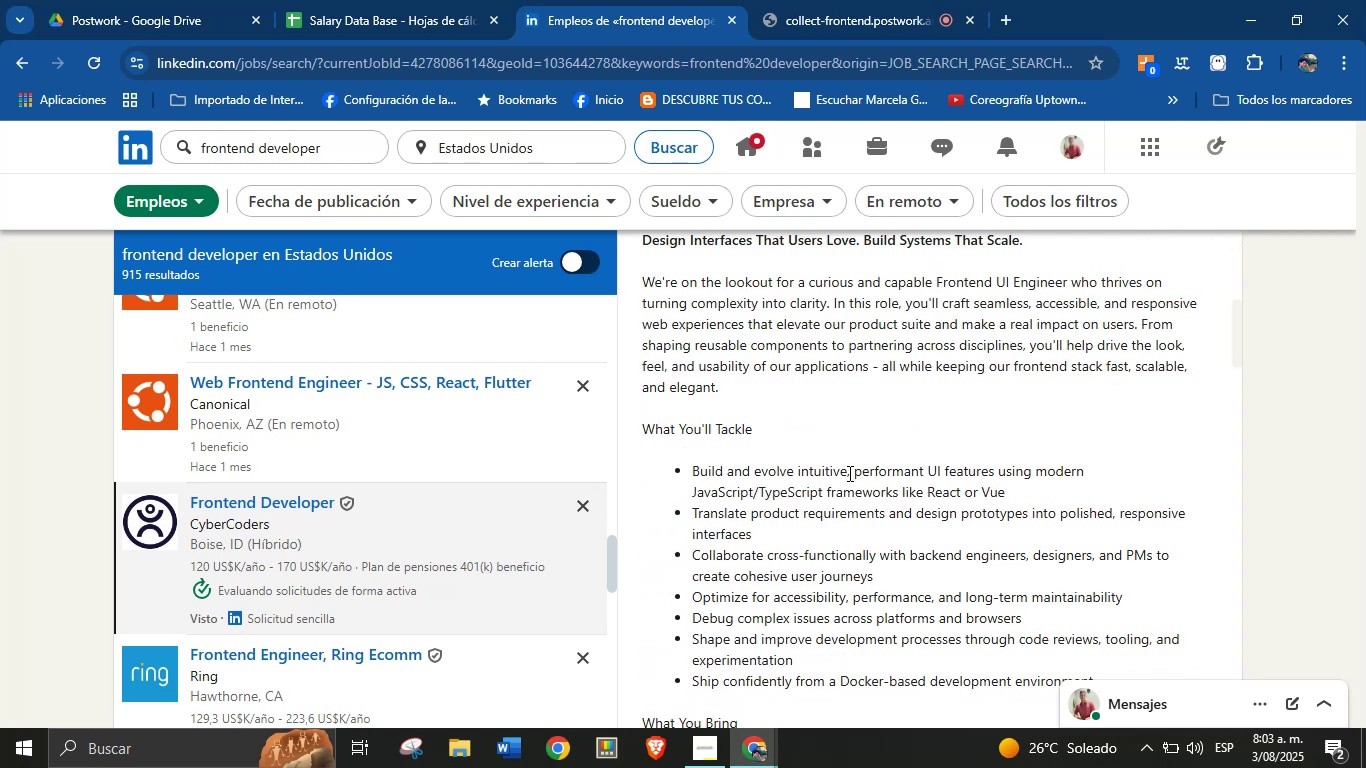 
left_click([849, 478])
 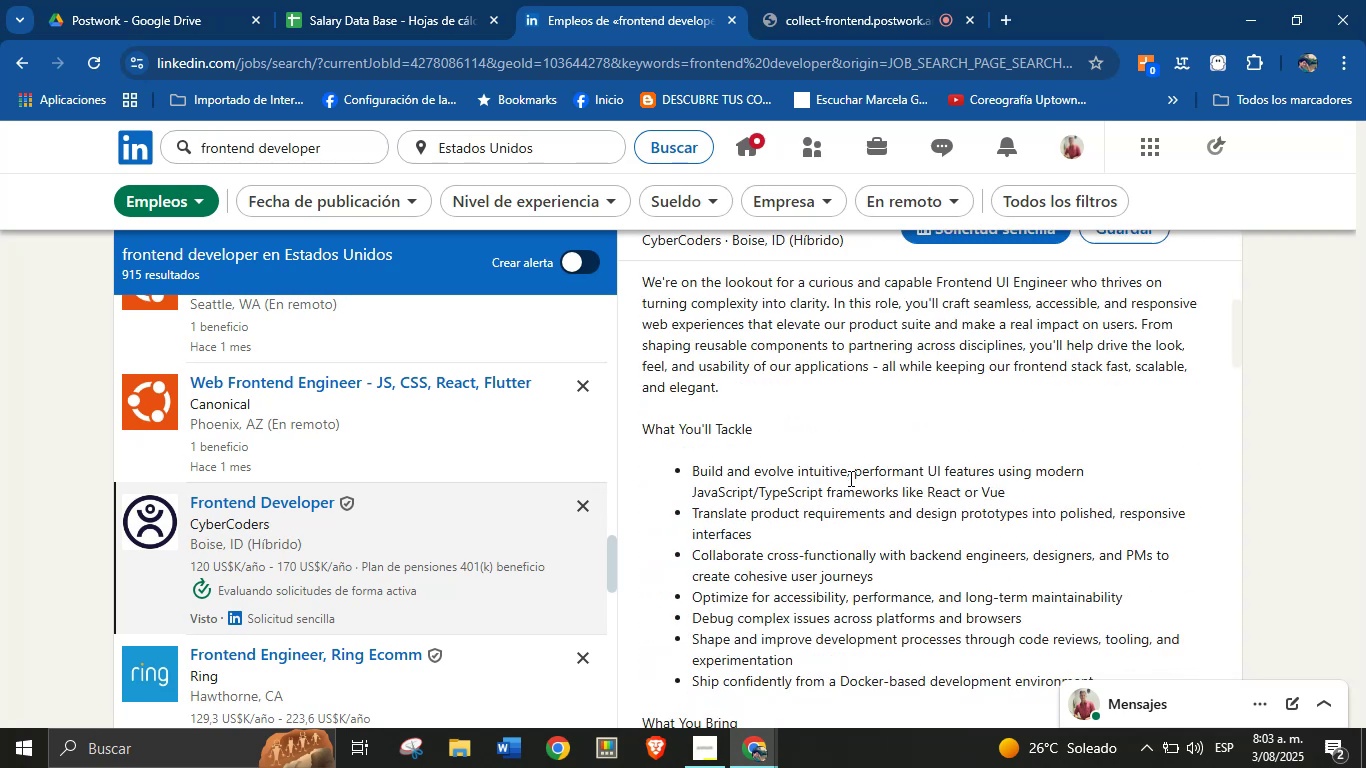 
scroll: coordinate [847, 496], scroll_direction: down, amount: 21.0
 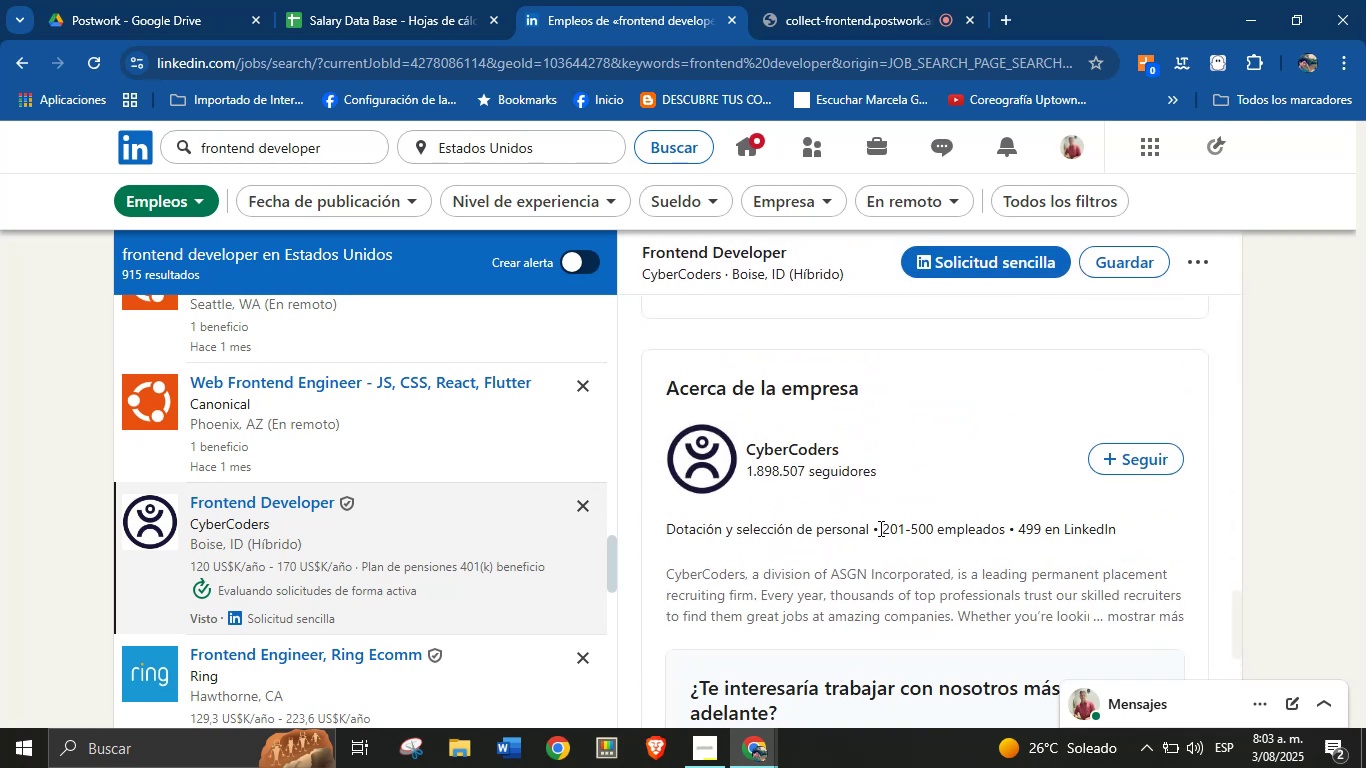 
left_click_drag(start_coordinate=[871, 532], to_coordinate=[669, 534])
 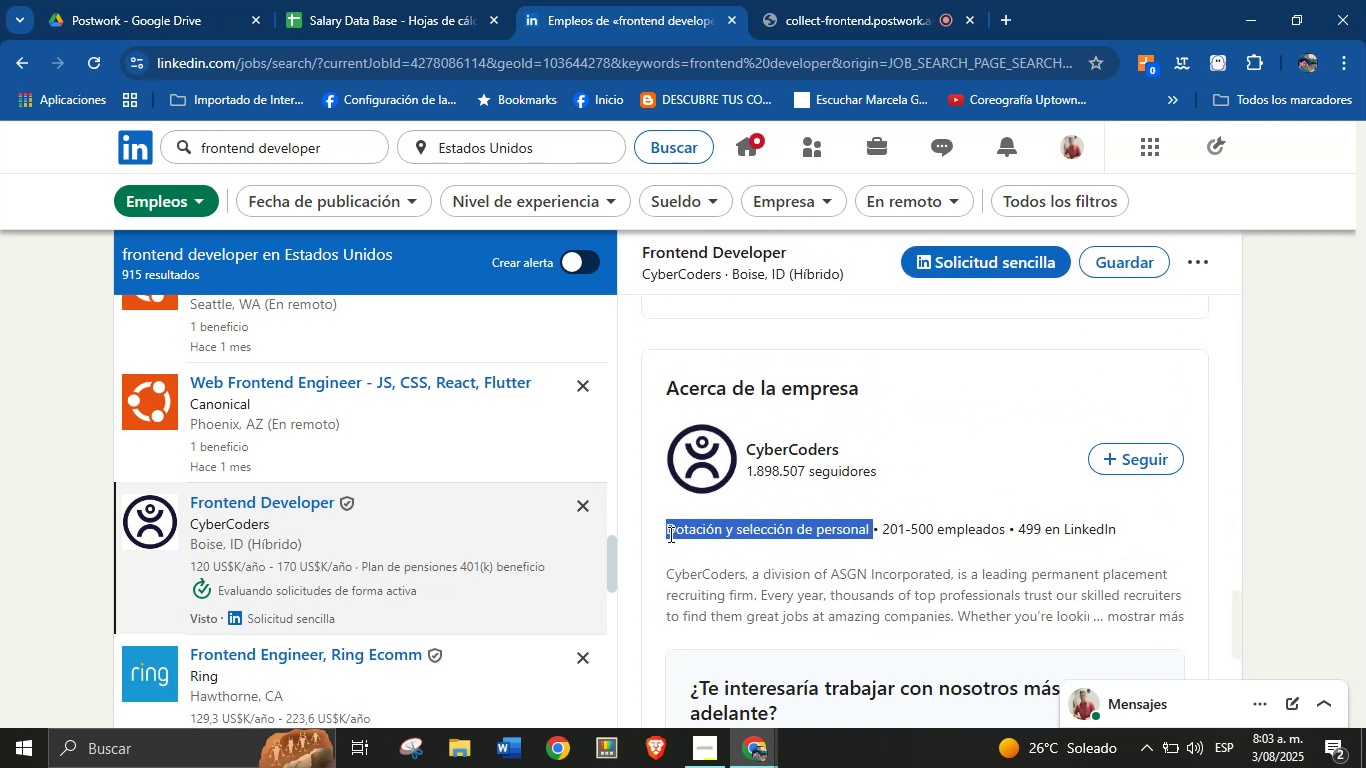 
key(Alt+Control+ControlLeft)
 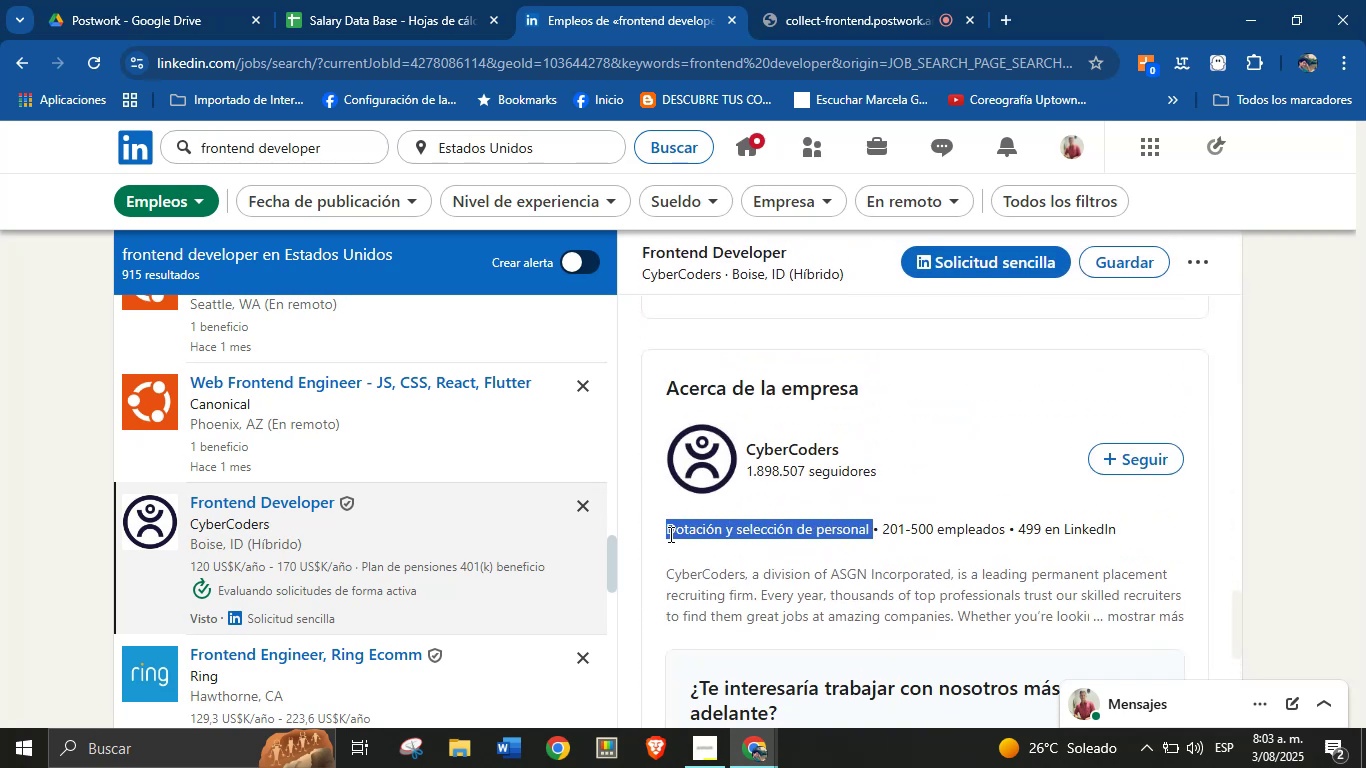 
key(Alt+AltLeft)
 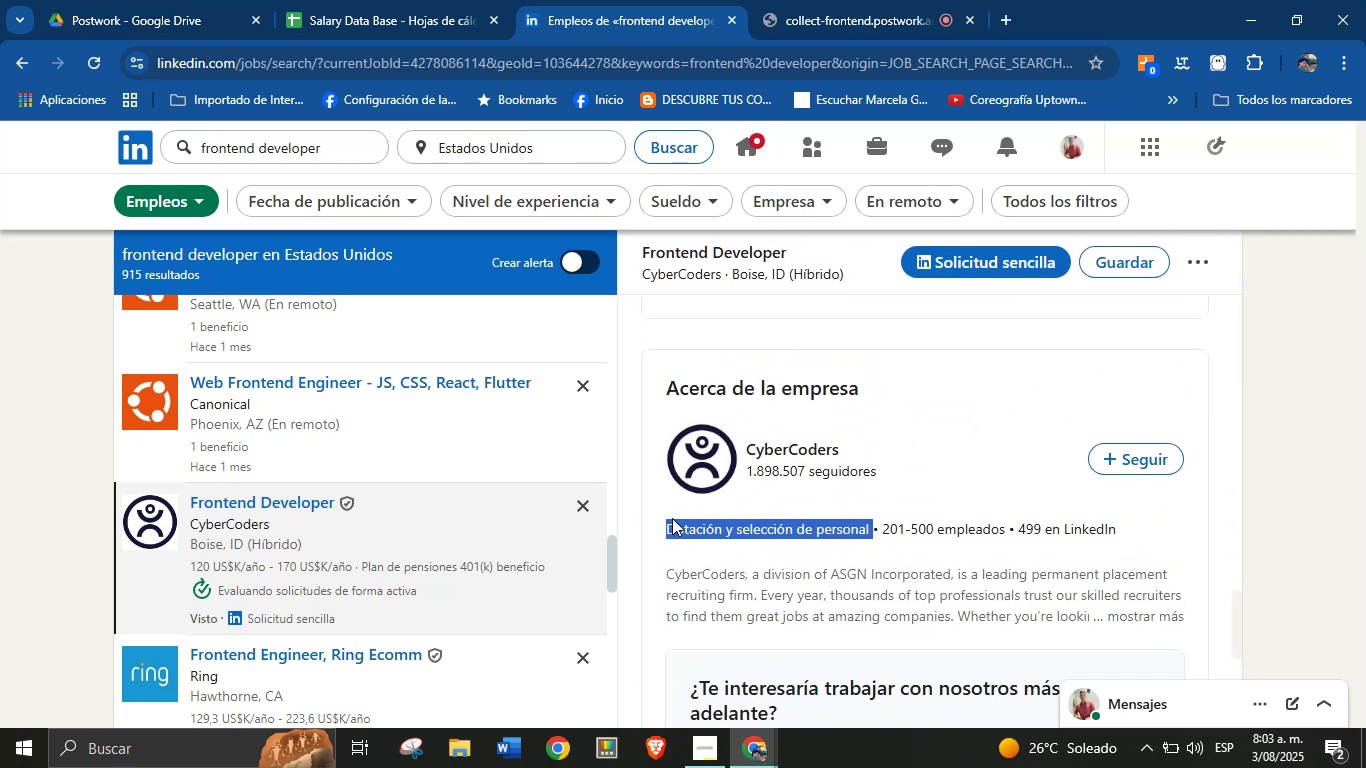 
key(Alt+Control+C)
 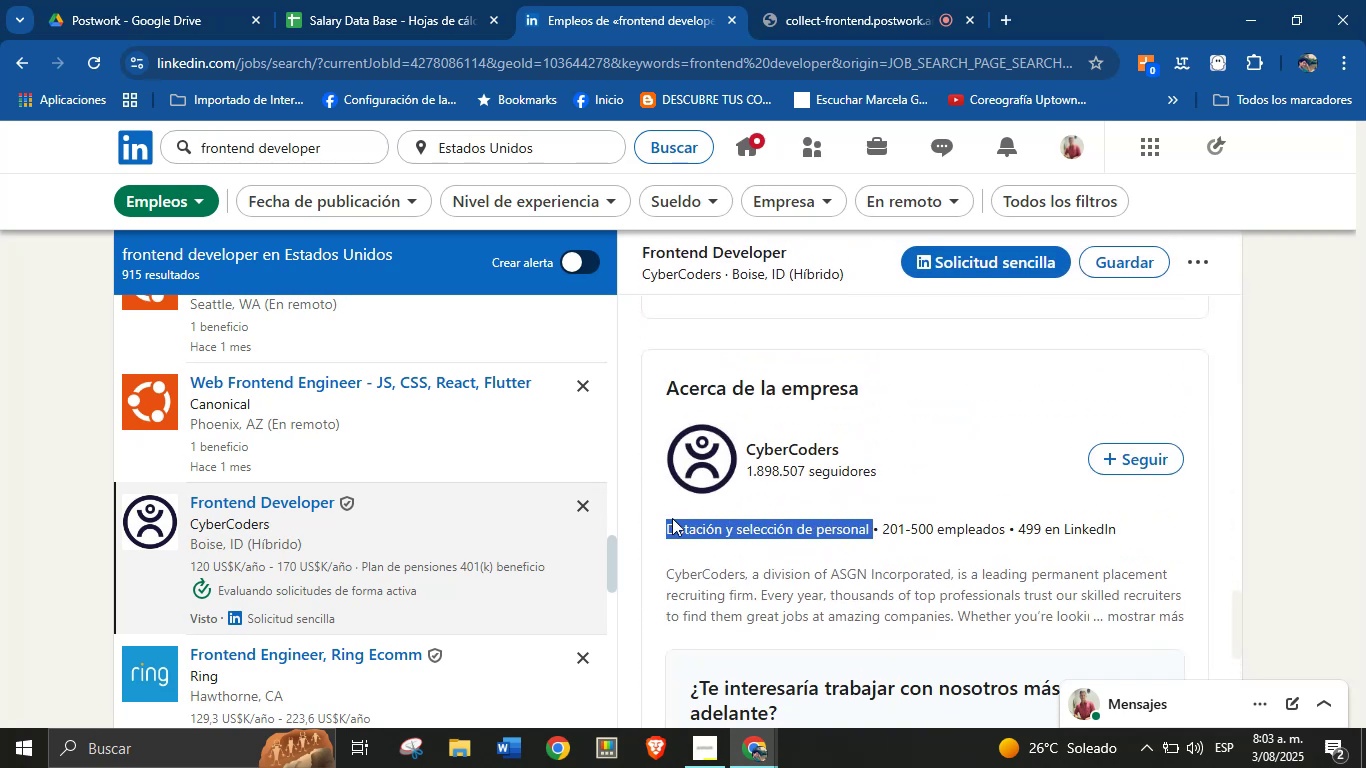 
scroll: coordinate [723, 584], scroll_direction: down, amount: 7.0
 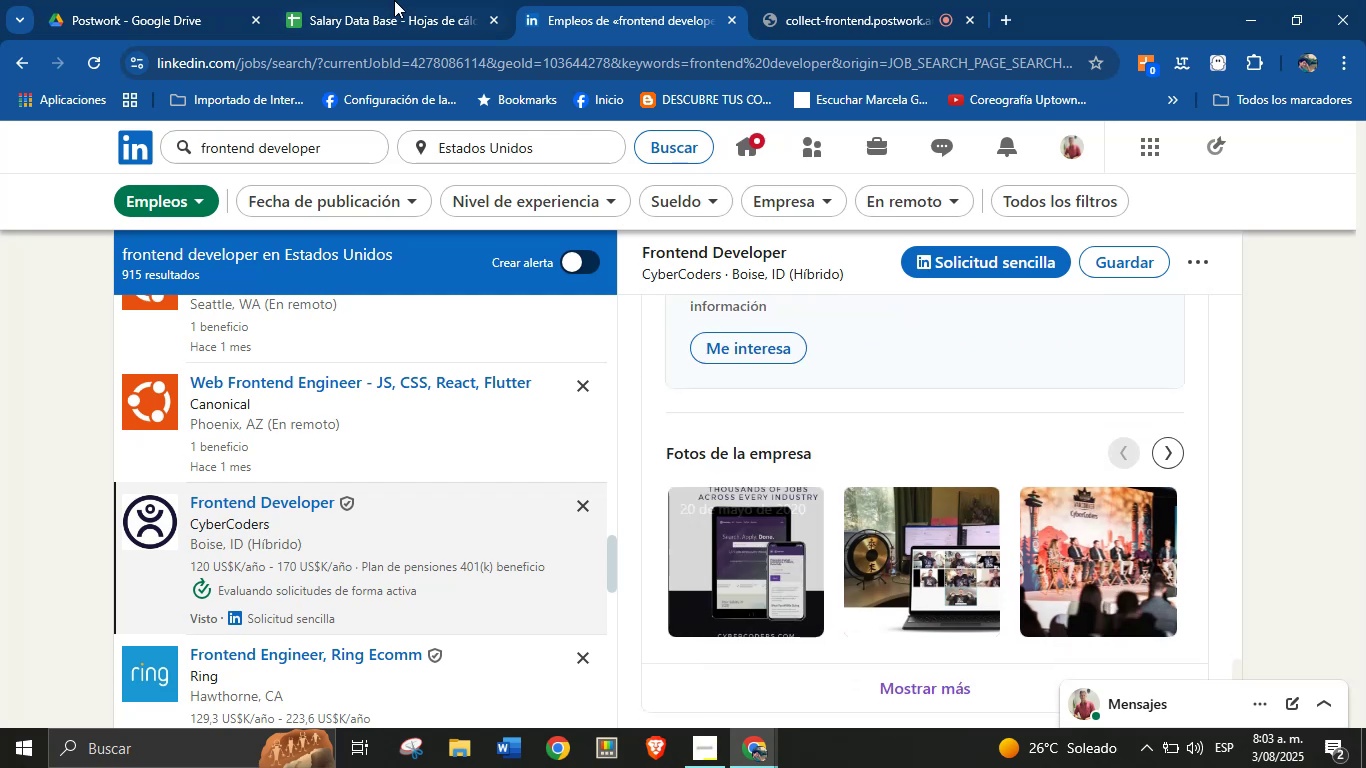 
left_click([377, 0])
 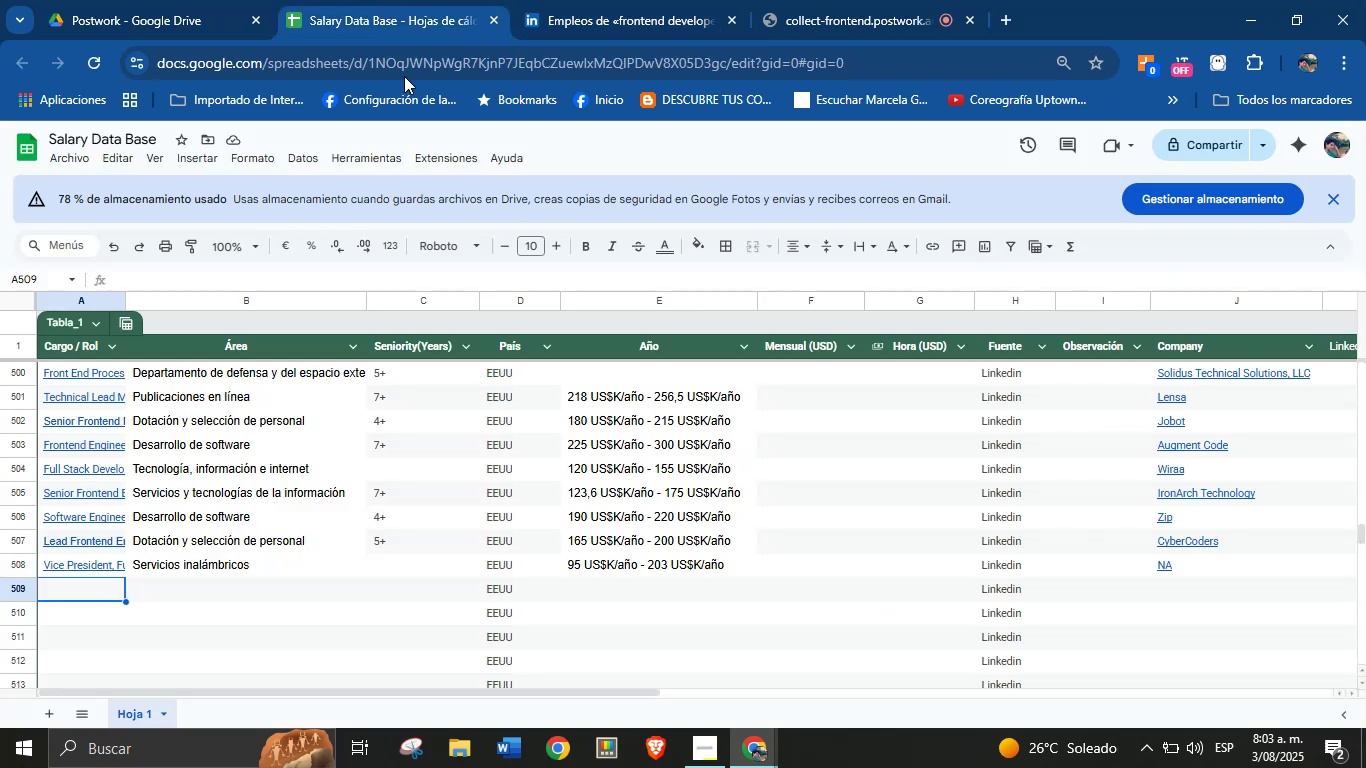 
key(Meta+MetaLeft)
 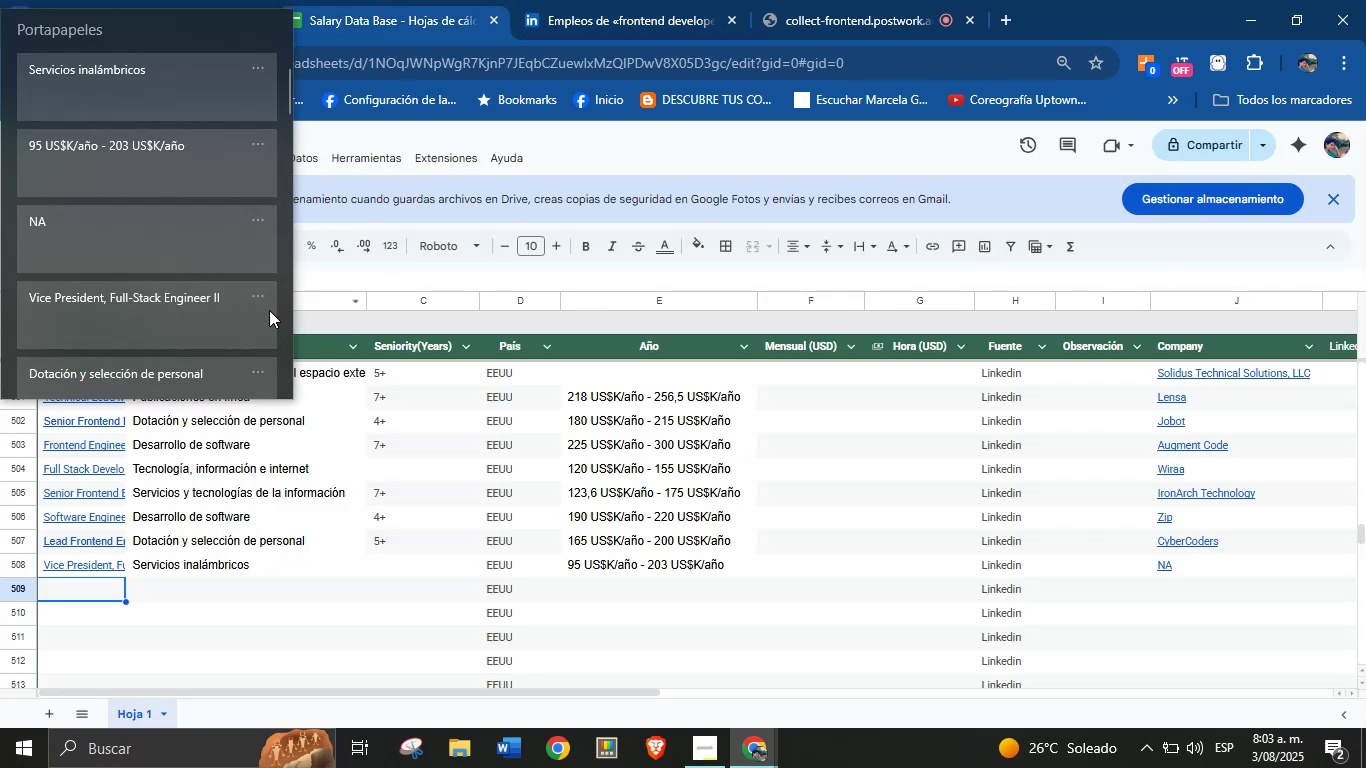 
key(Meta+MetaLeft)
 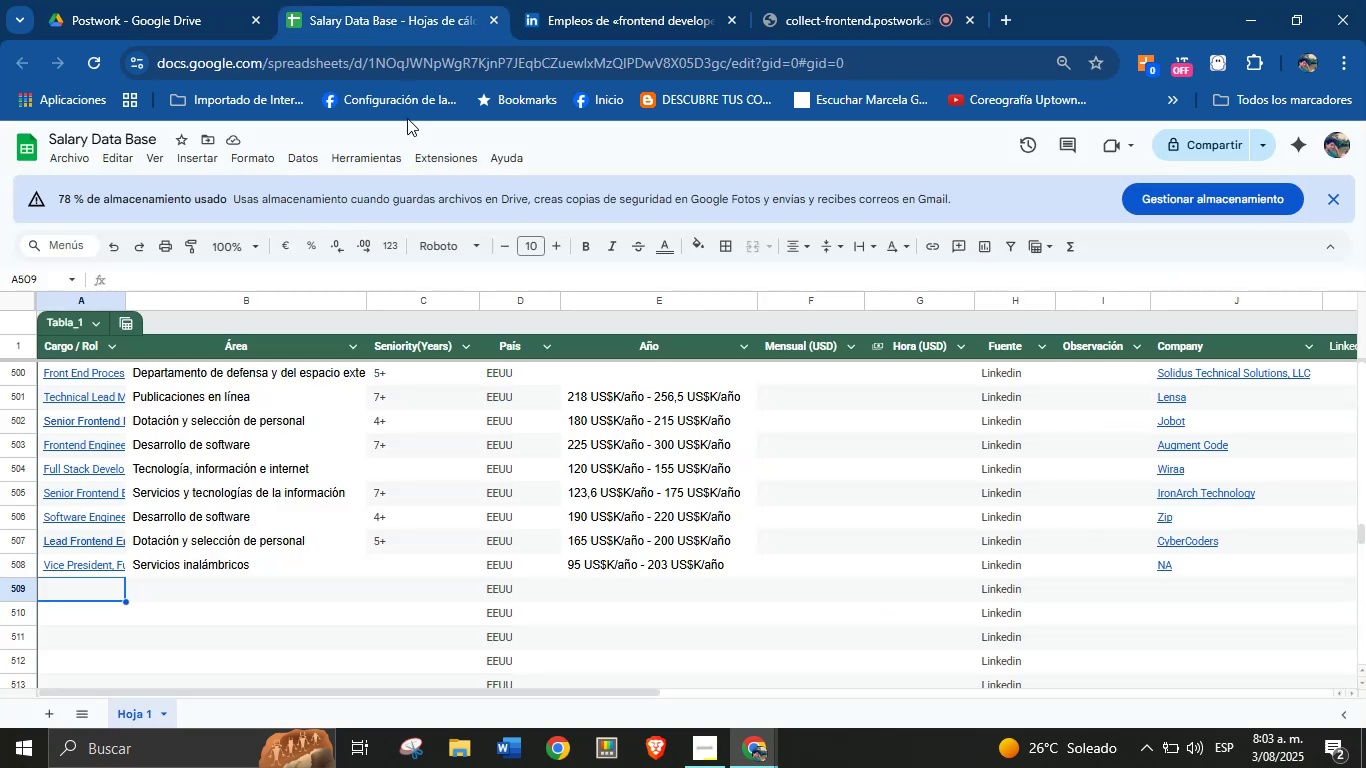 
key(Meta+V)
 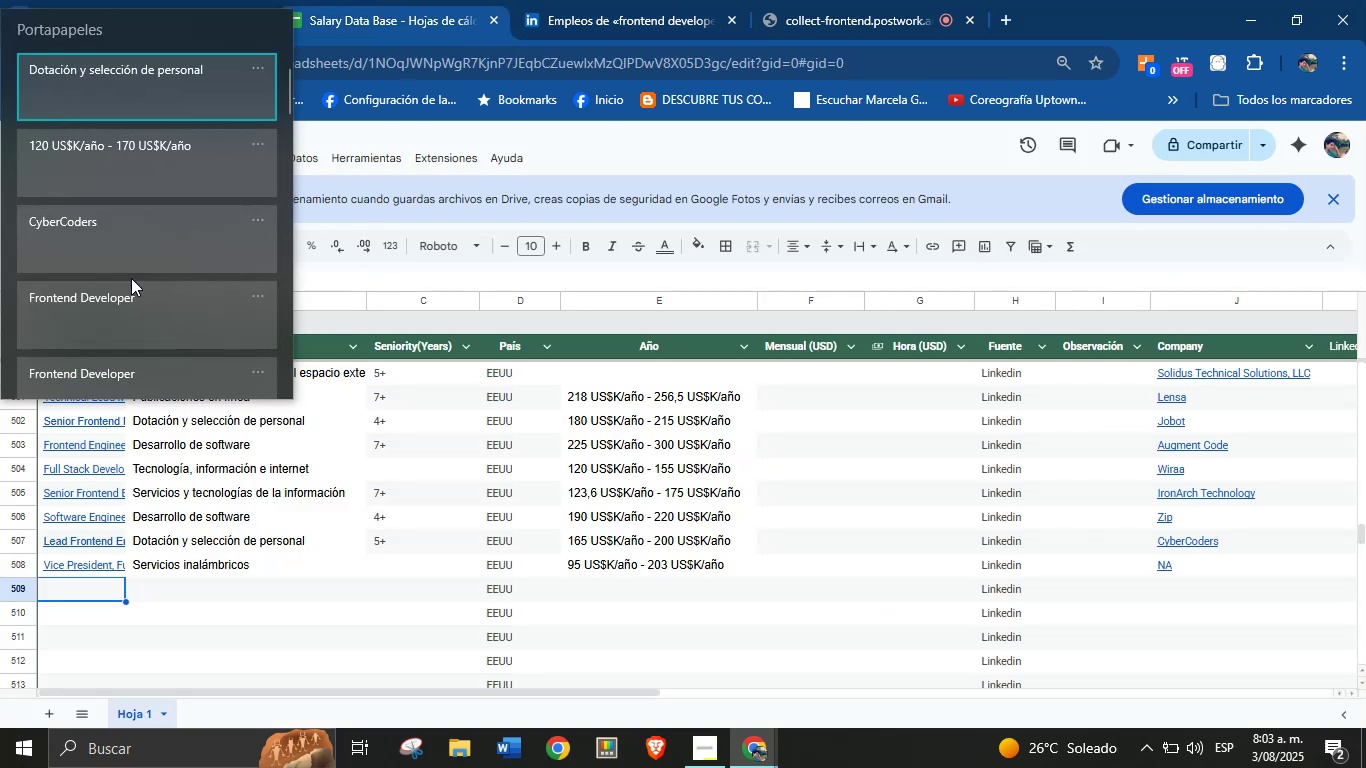 
left_click([112, 310])
 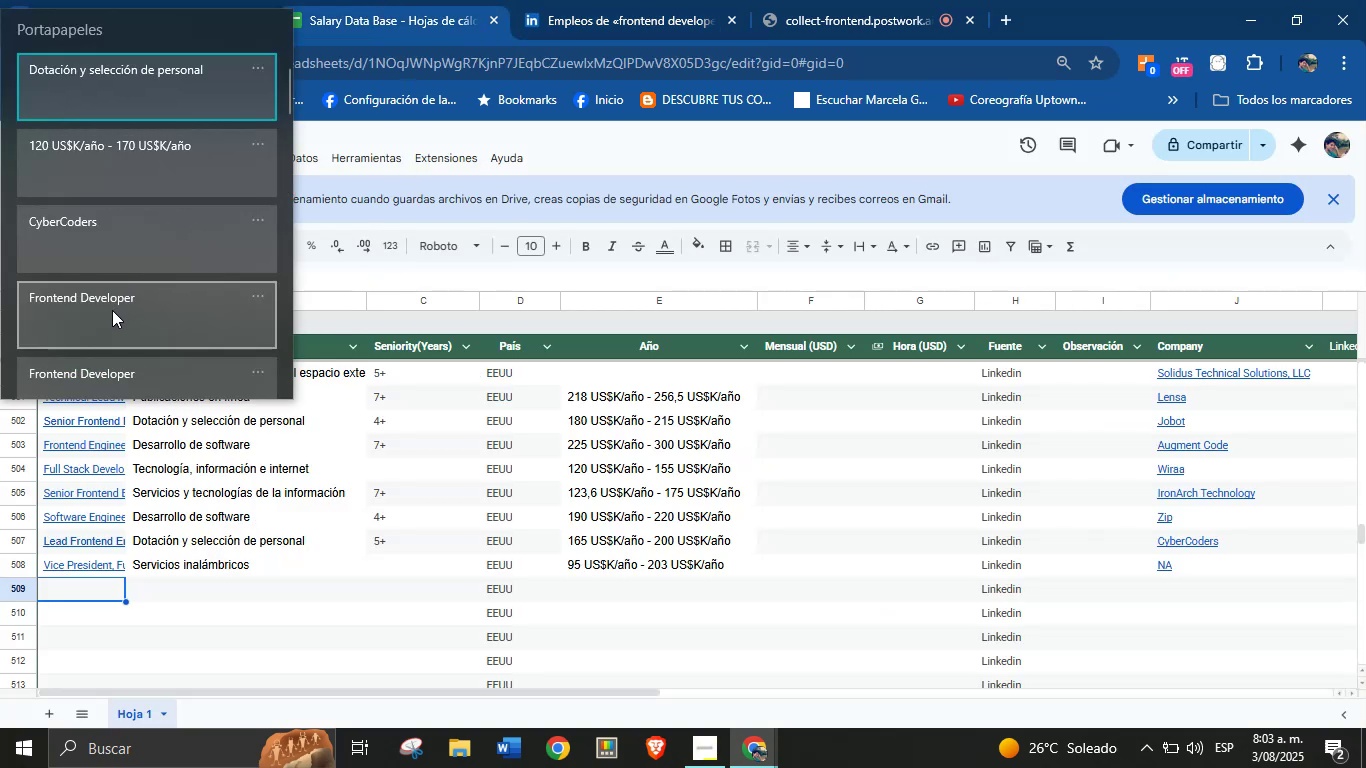 
key(Control+ControlLeft)
 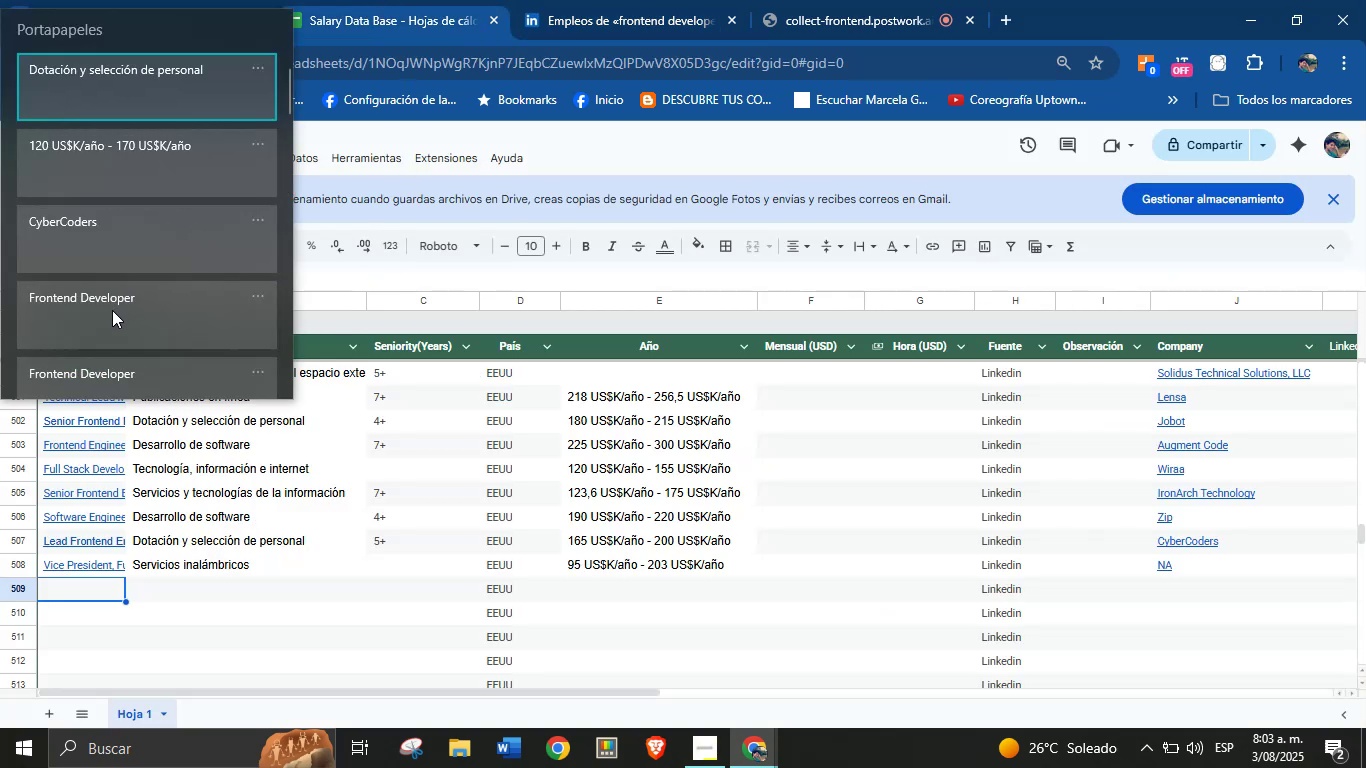 
key(Control+V)
 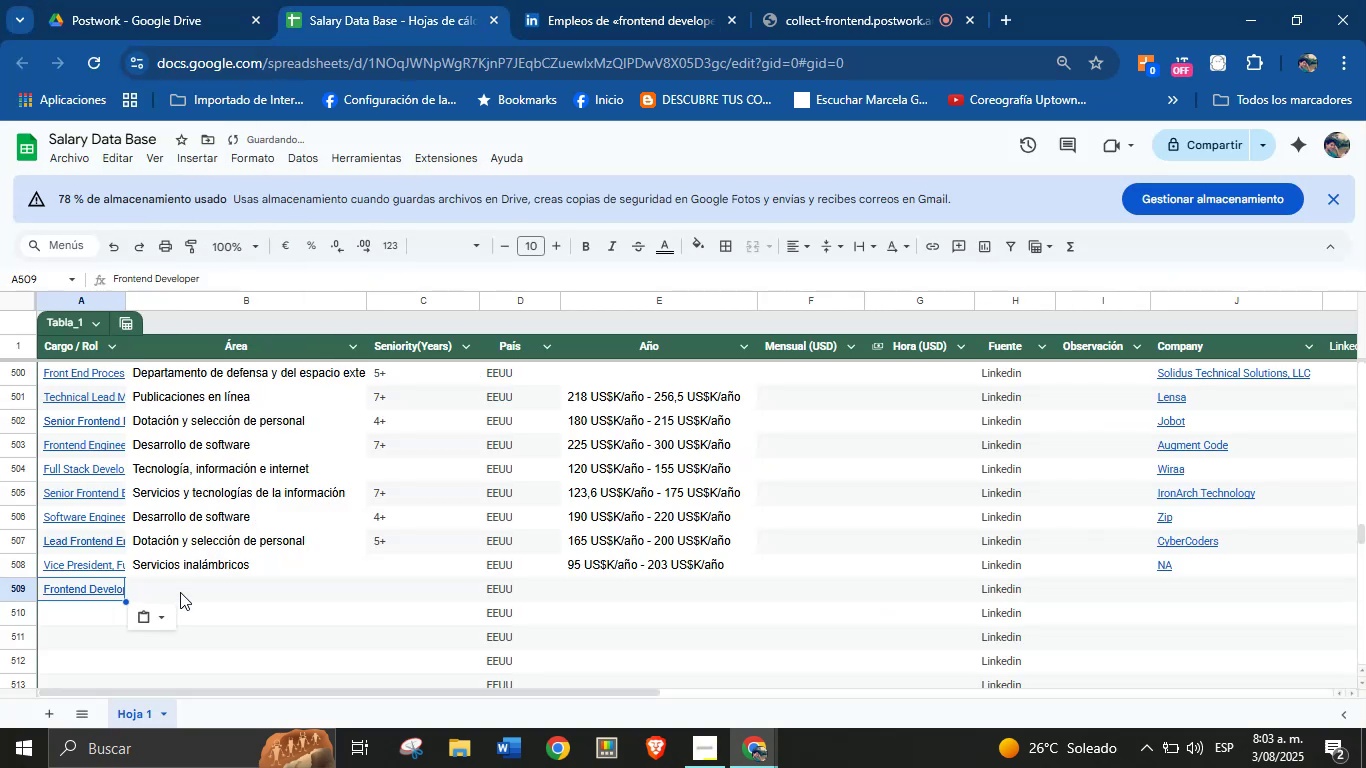 
left_click([180, 594])
 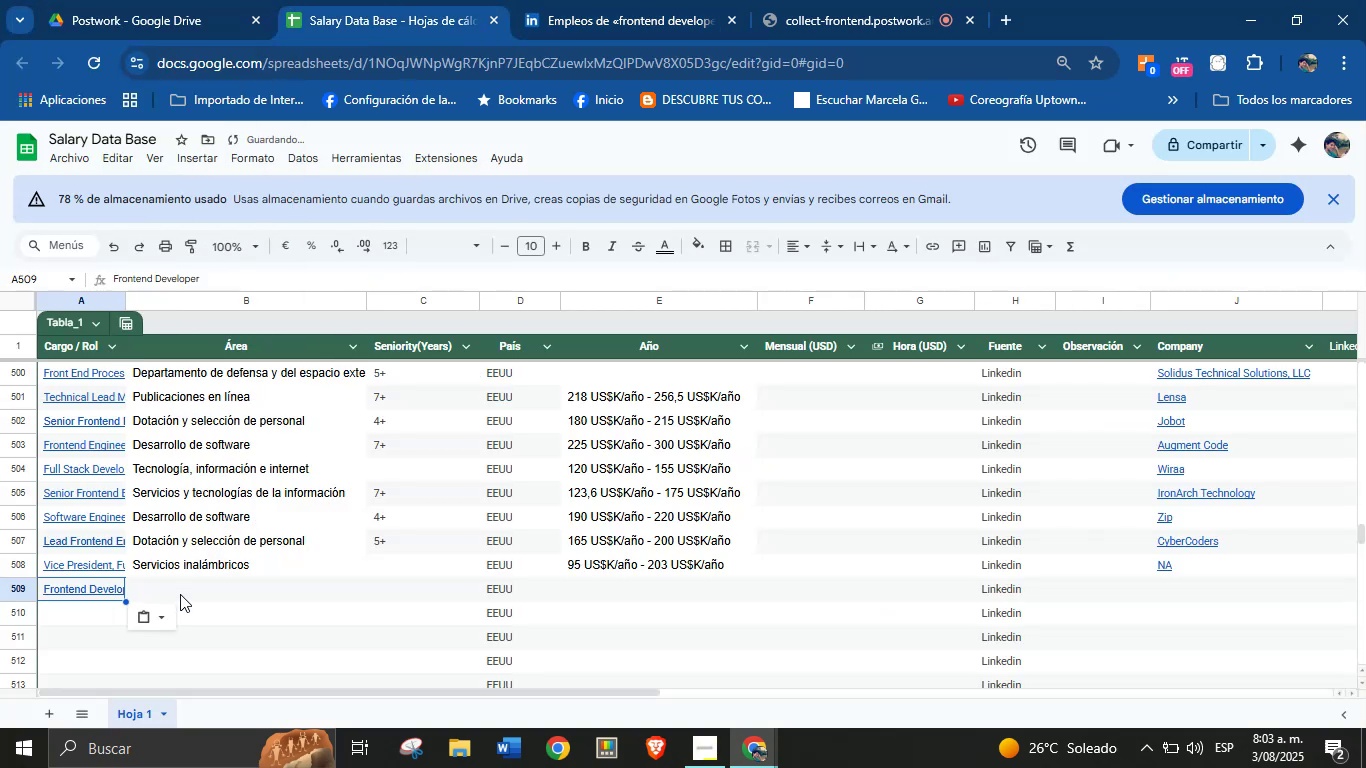 
key(Meta+MetaLeft)
 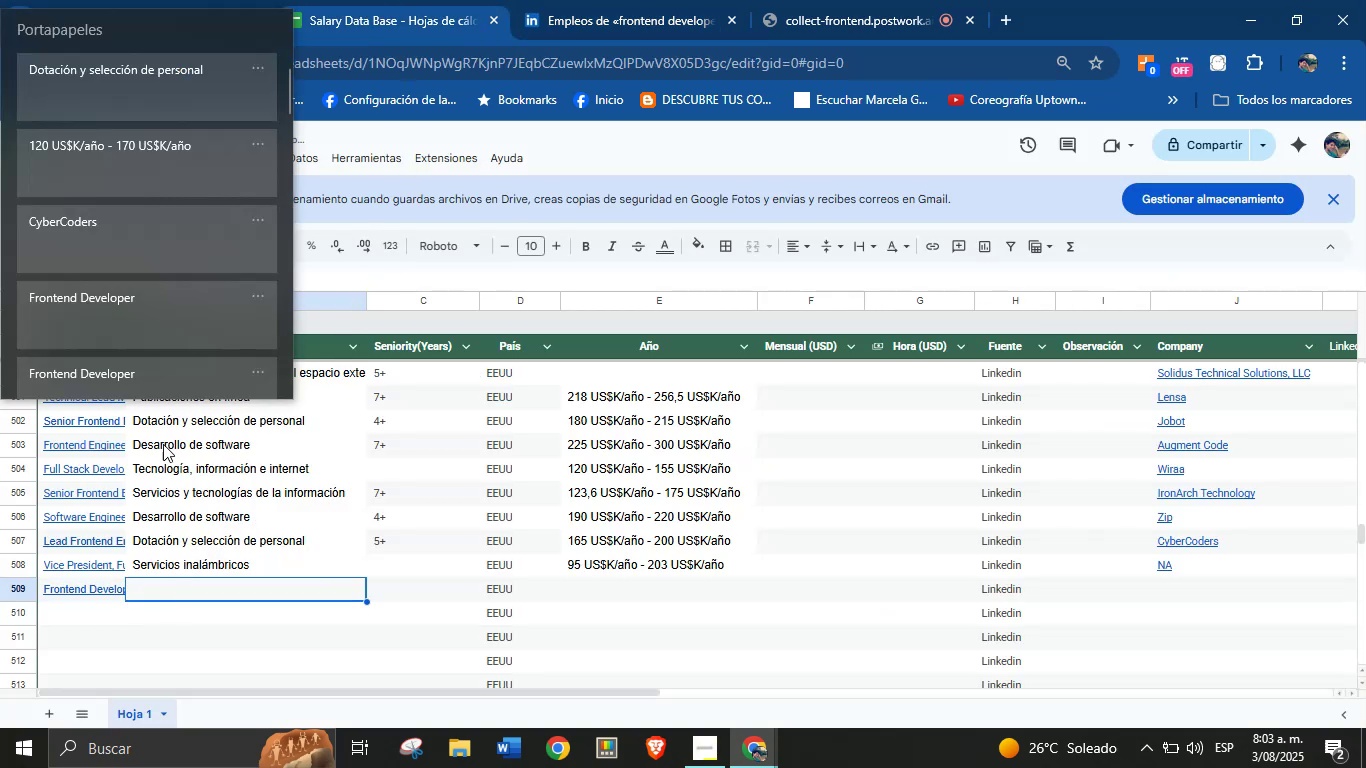 
key(Meta+MetaLeft)
 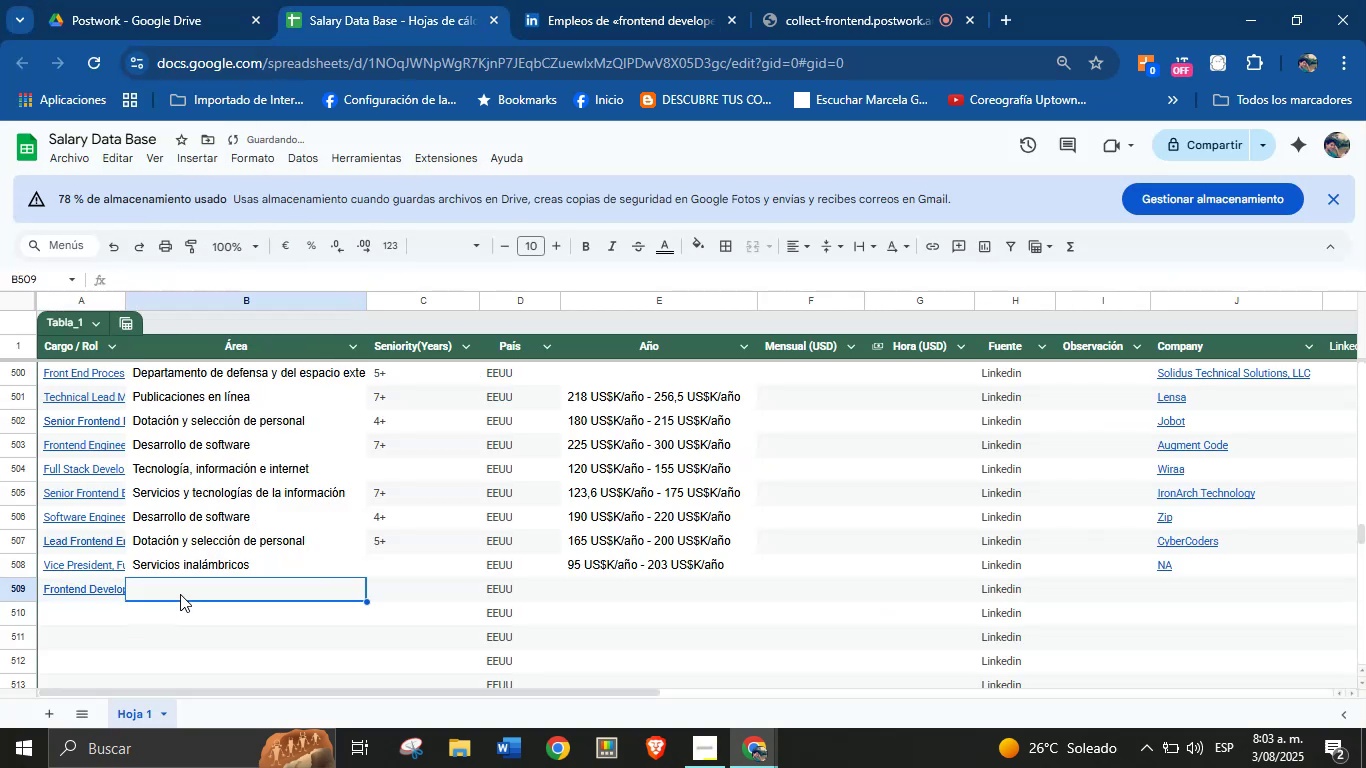 
key(Meta+V)
 